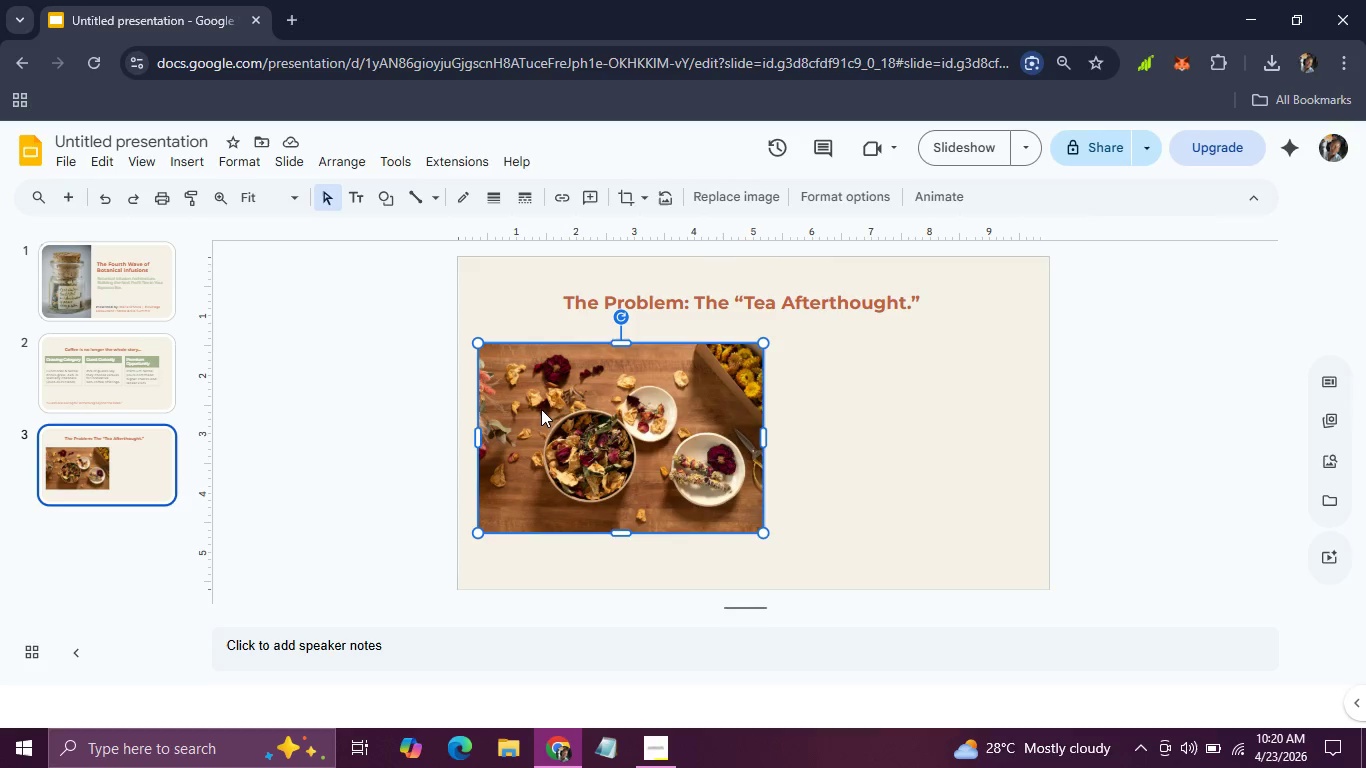 
left_click([805, 443])
 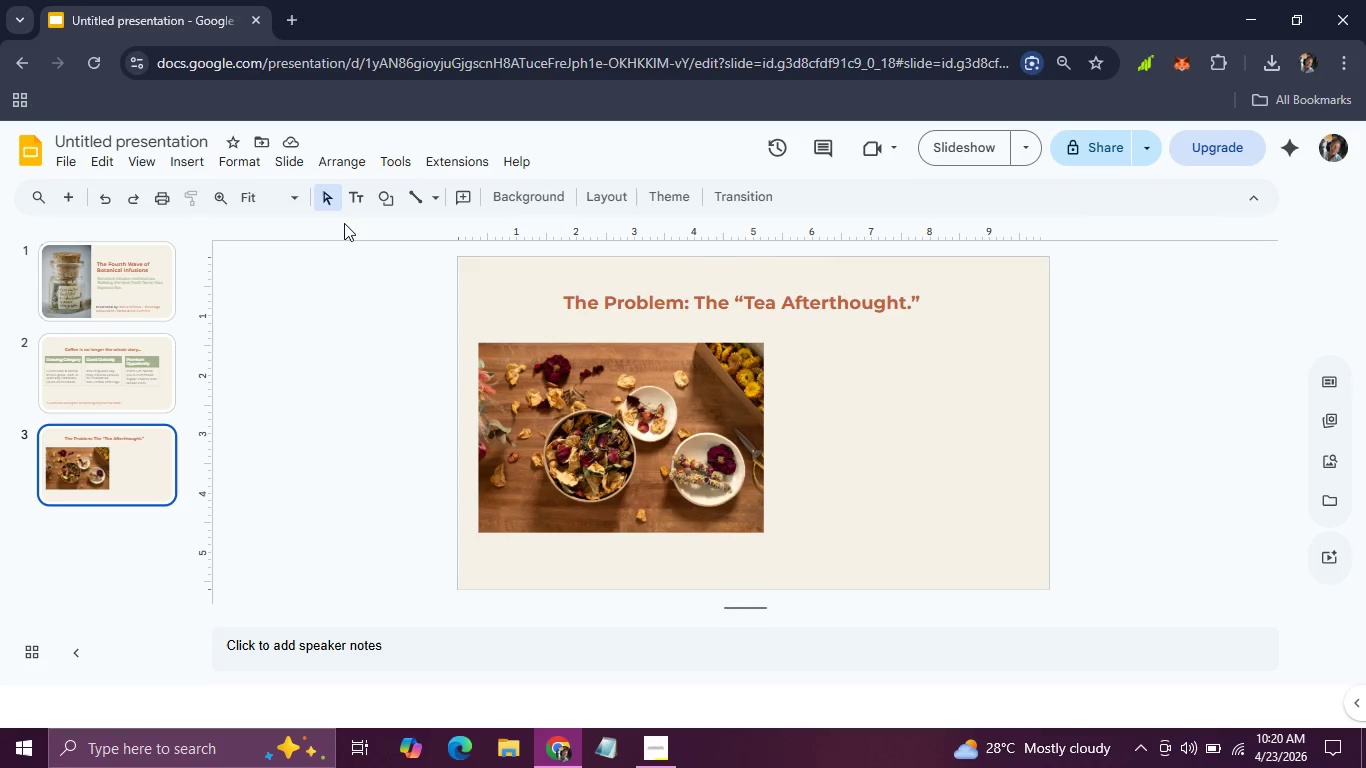 
wait(7.14)
 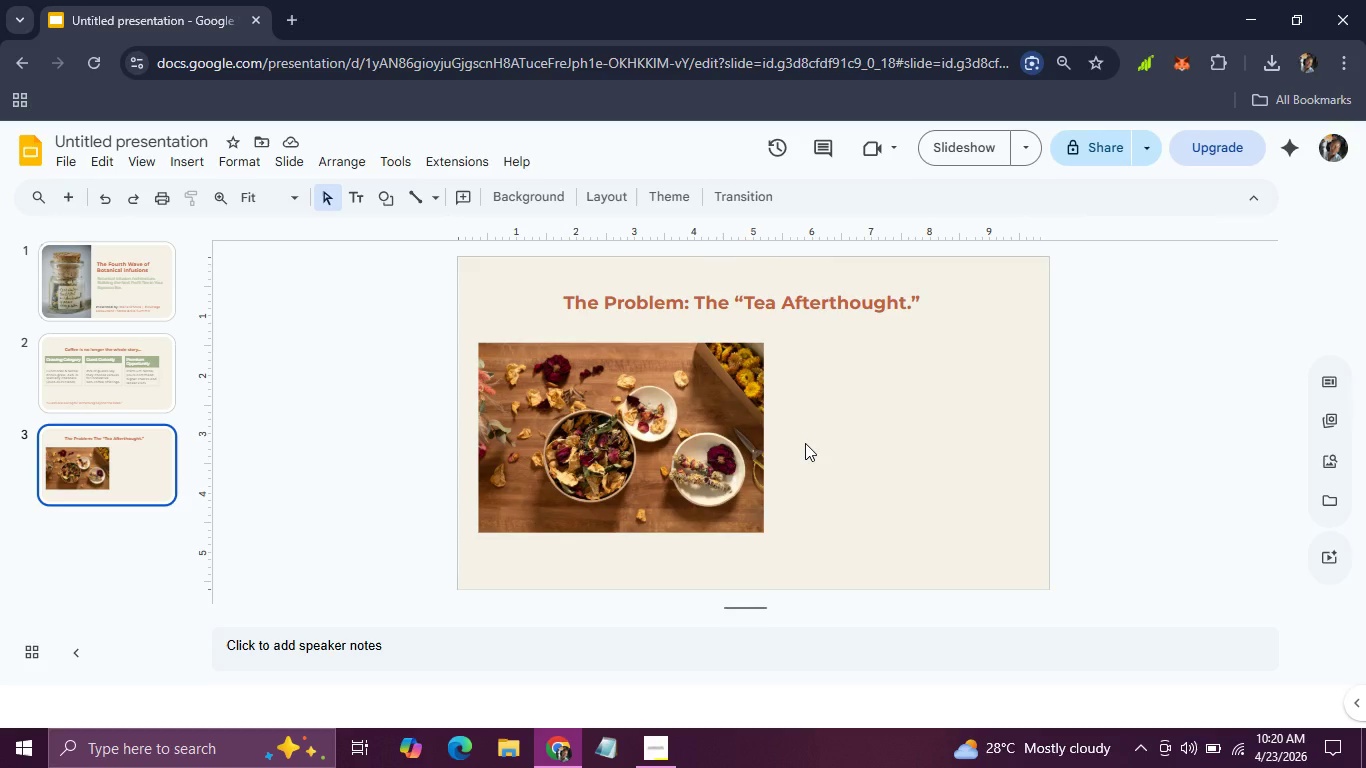 
left_click([818, 316])
 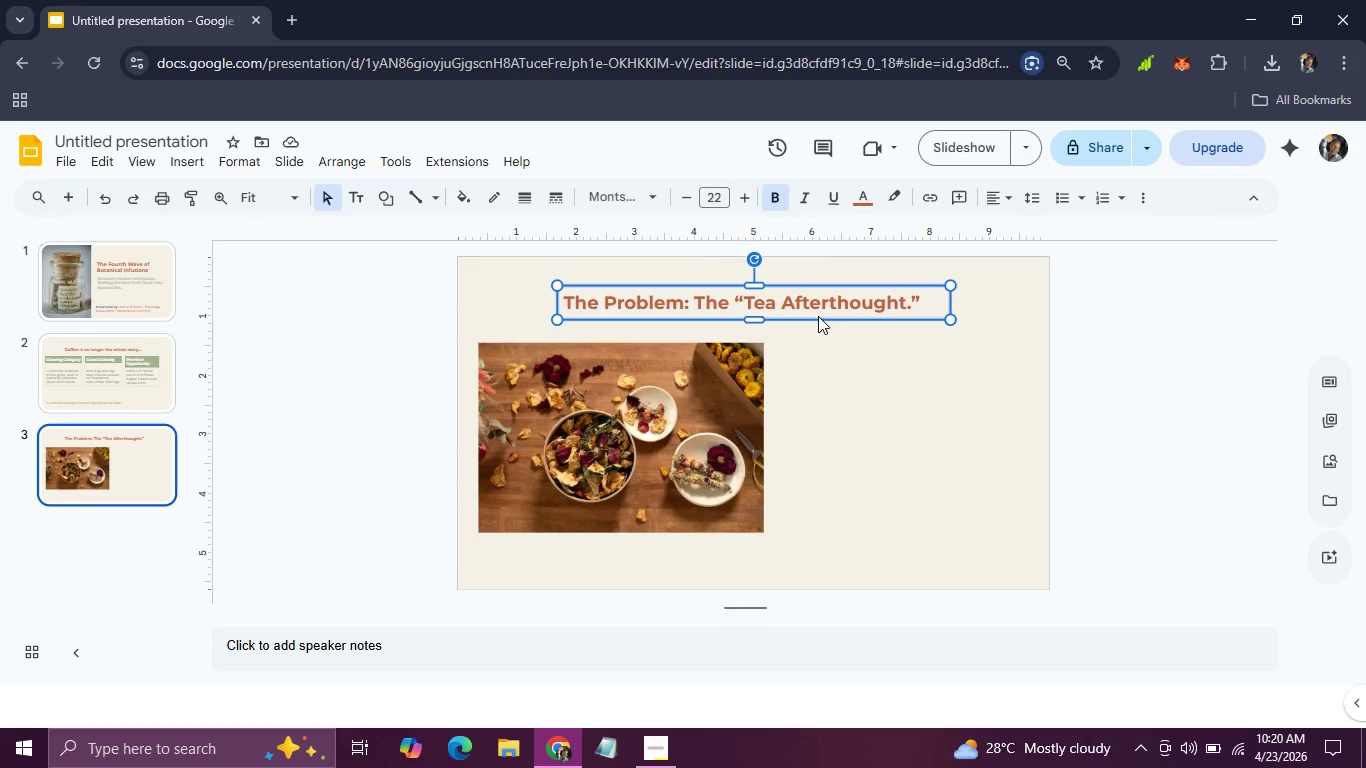 
key(Control+D)
 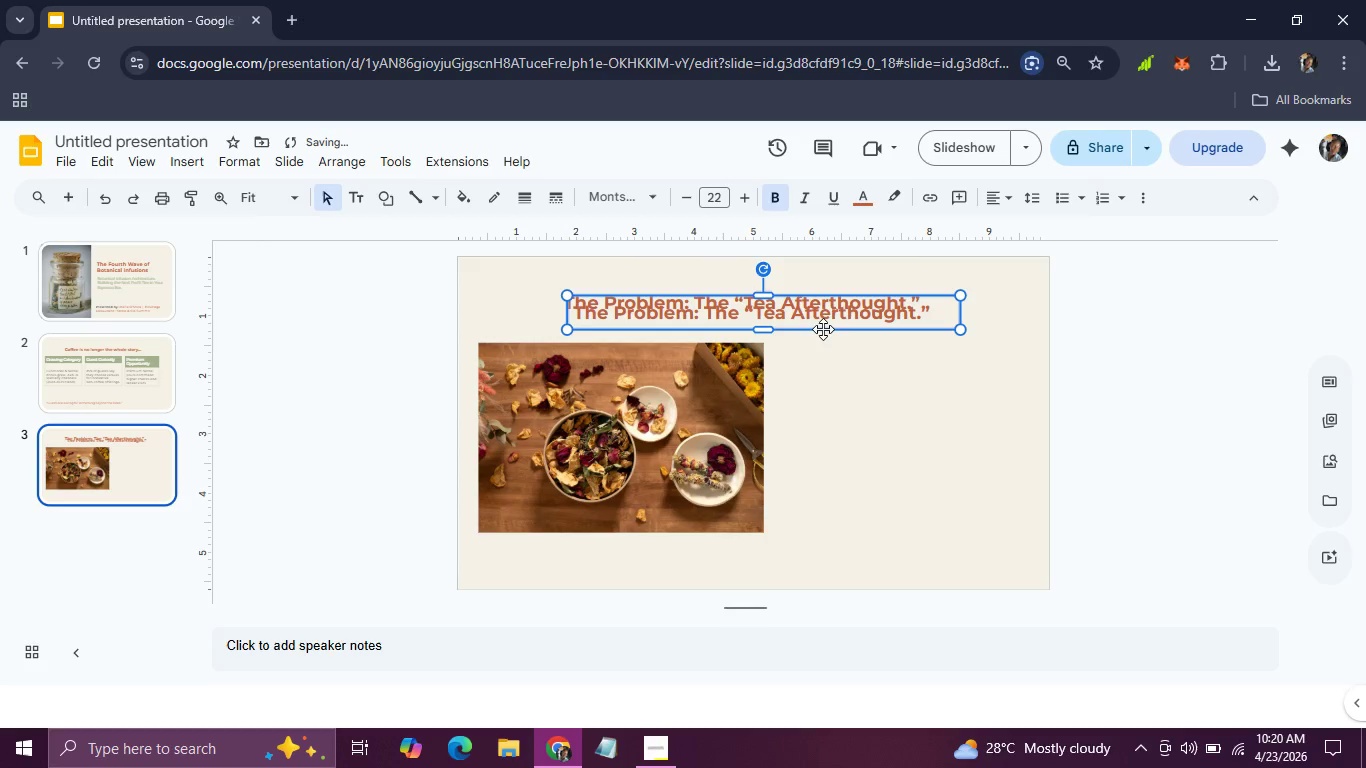 
left_click_drag(start_coordinate=[823, 327], to_coordinate=[1054, 370])
 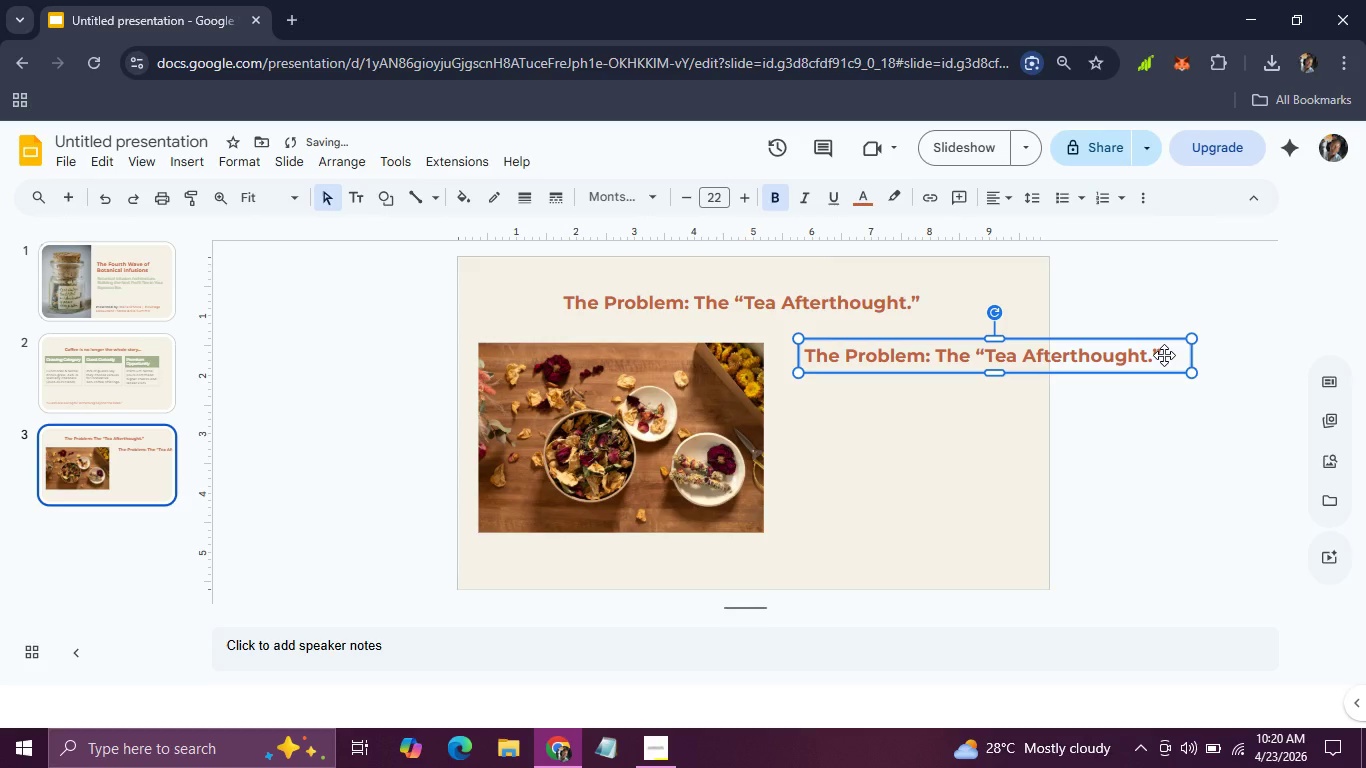 
left_click([1164, 355])
 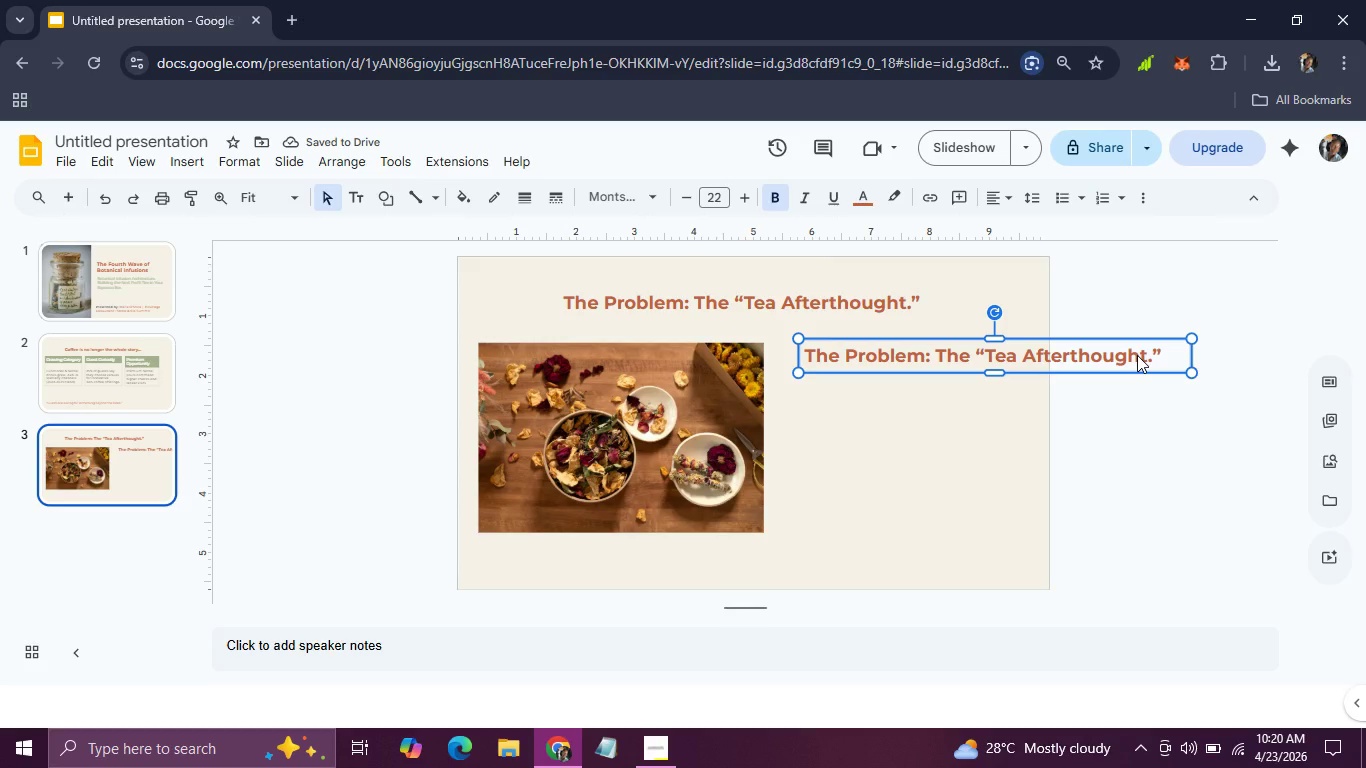 
double_click([1137, 355])
 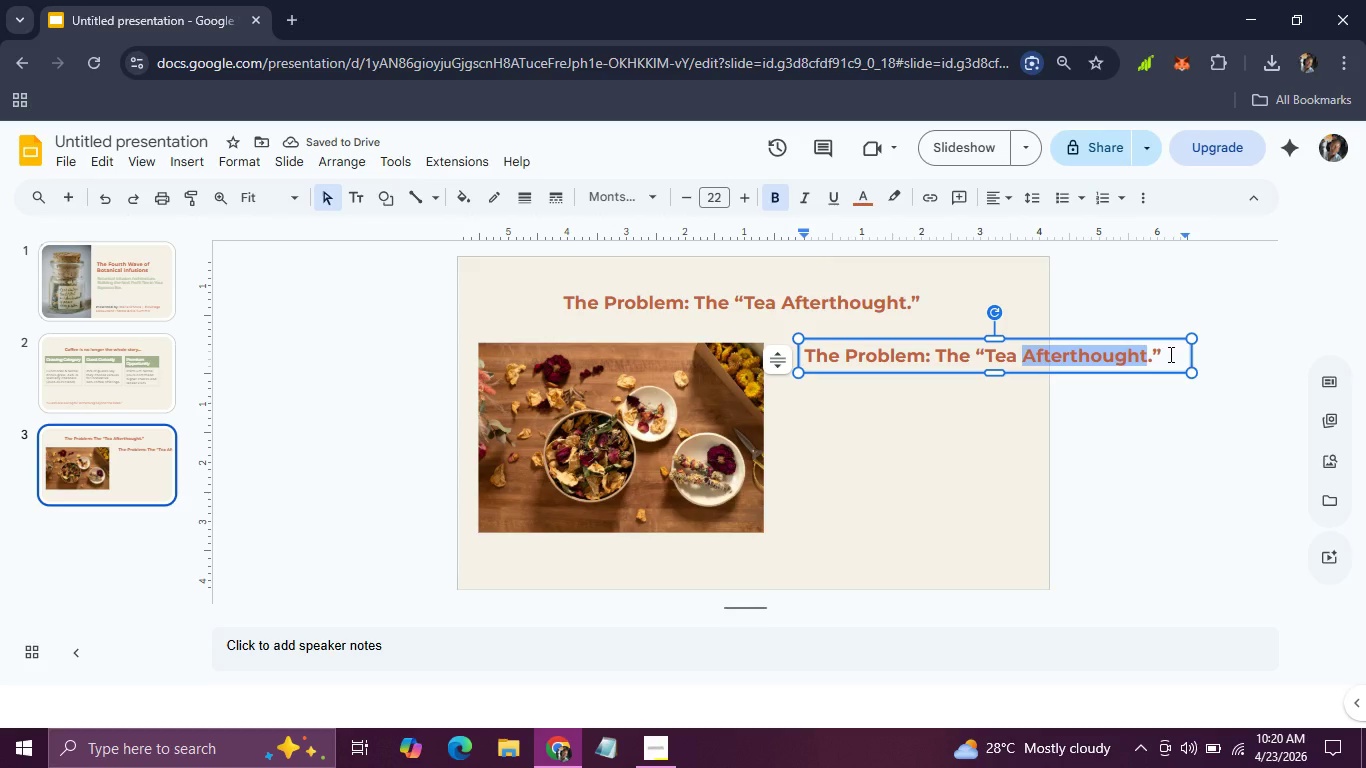 
left_click([1169, 354])
 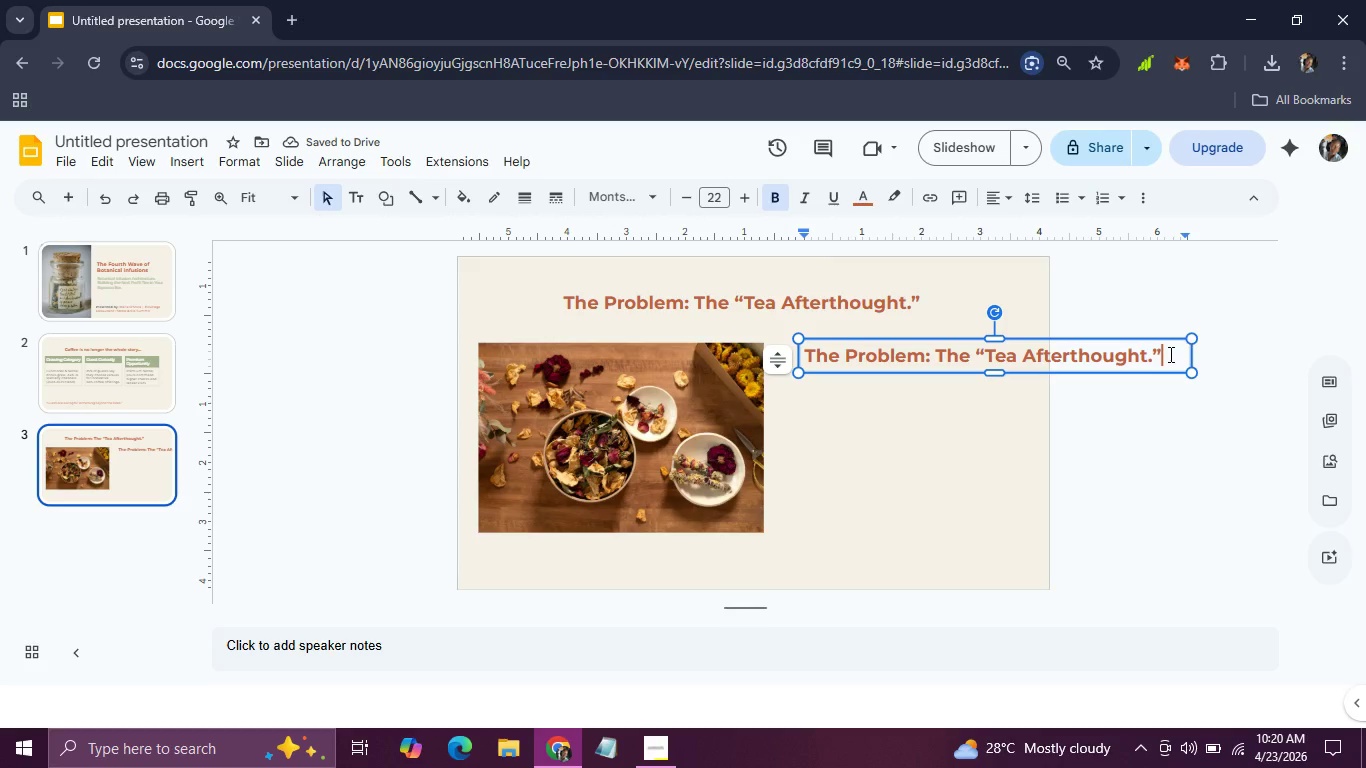 
left_click_drag(start_coordinate=[1169, 354], to_coordinate=[838, 376])
 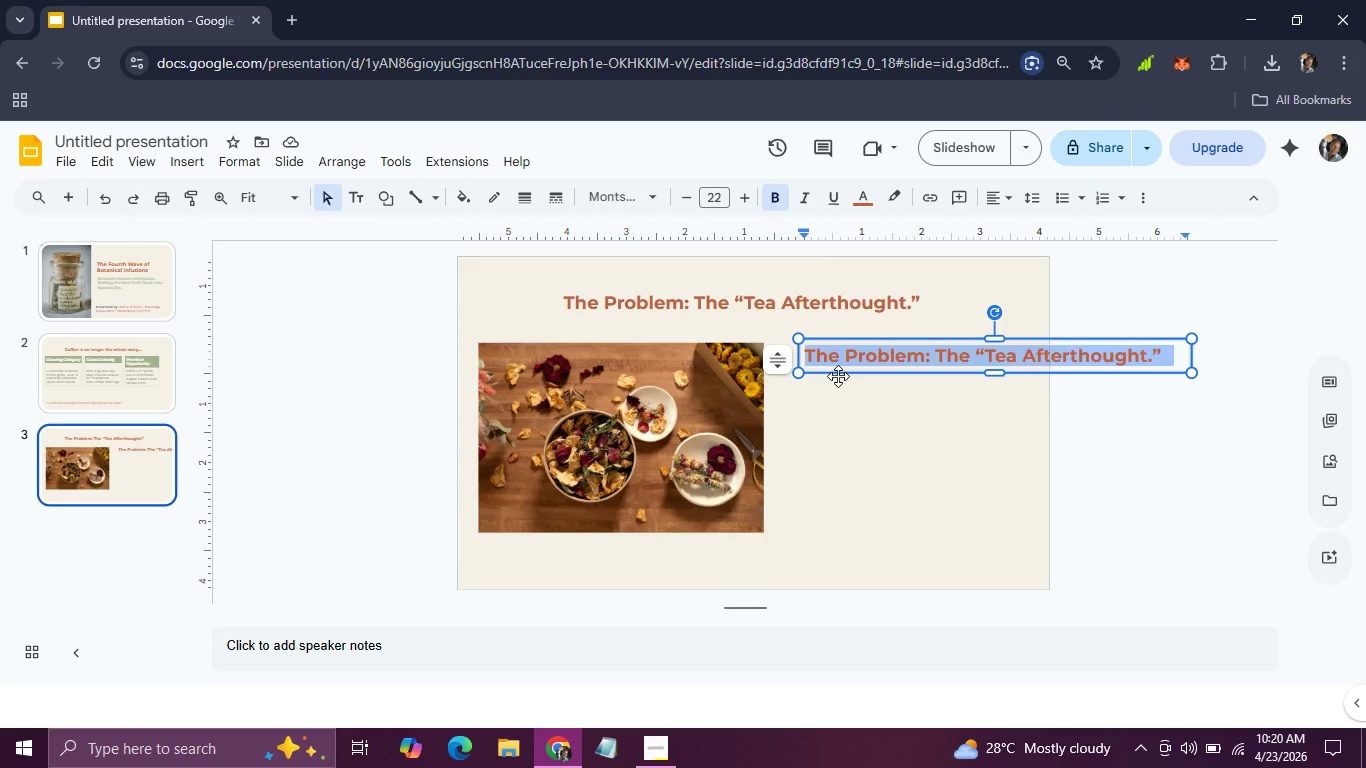 
hold_key(key=Backspace, duration=0.31)
 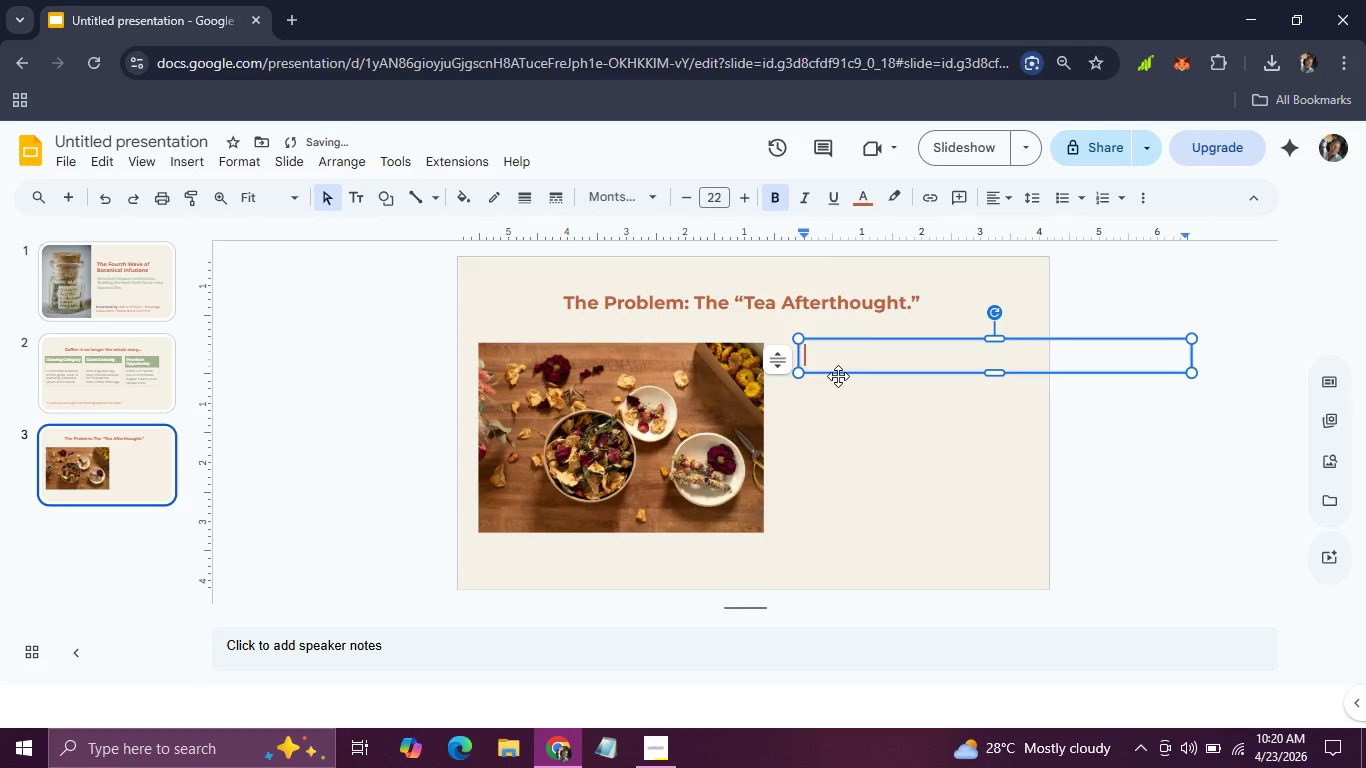 
key(1)
 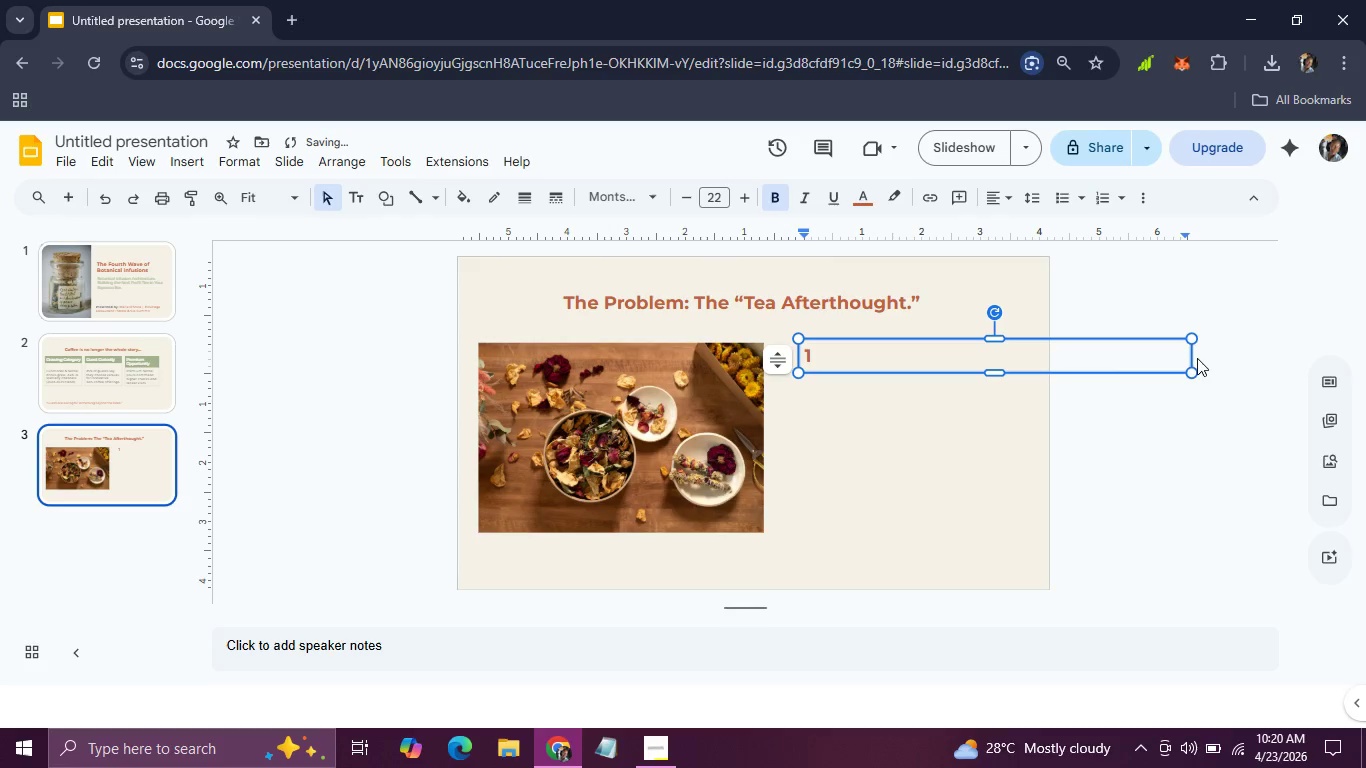 
left_click_drag(start_coordinate=[1192, 357], to_coordinate=[820, 368])
 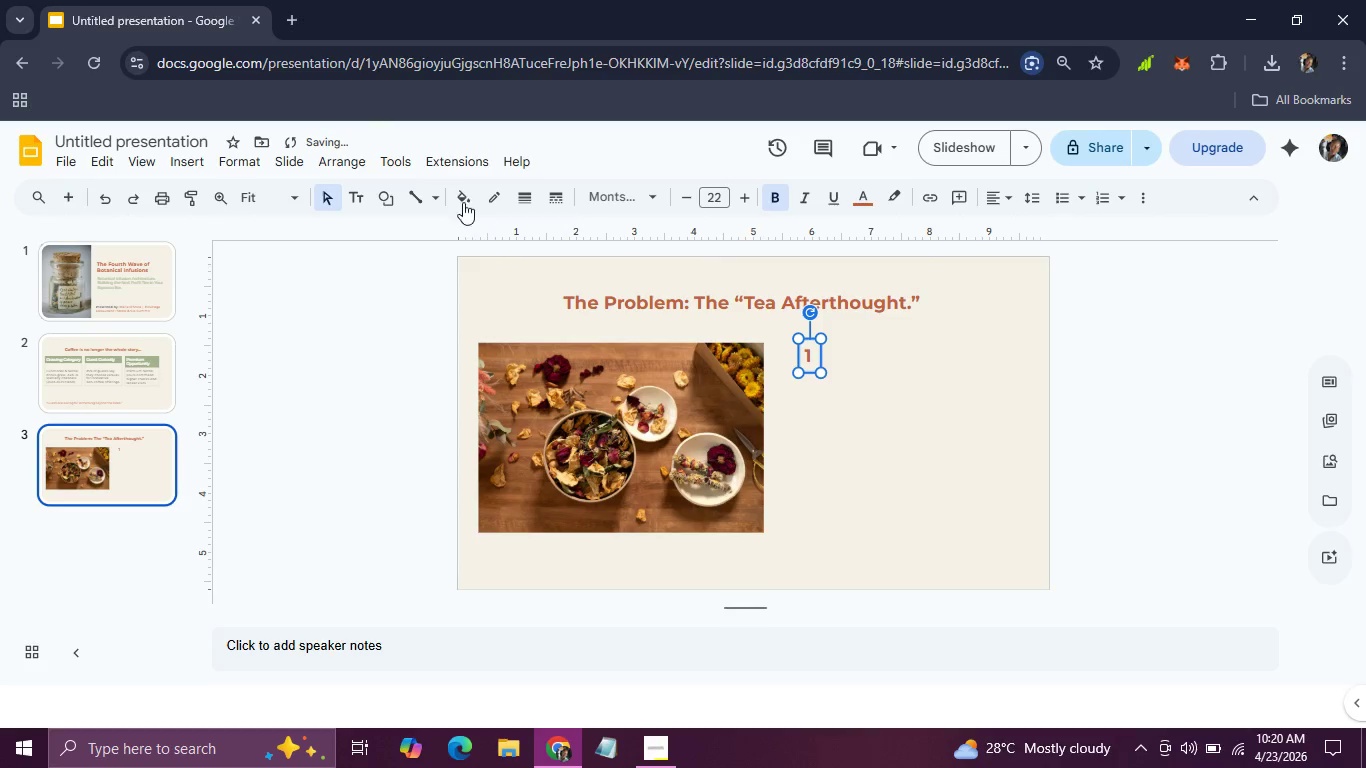 
left_click([458, 194])
 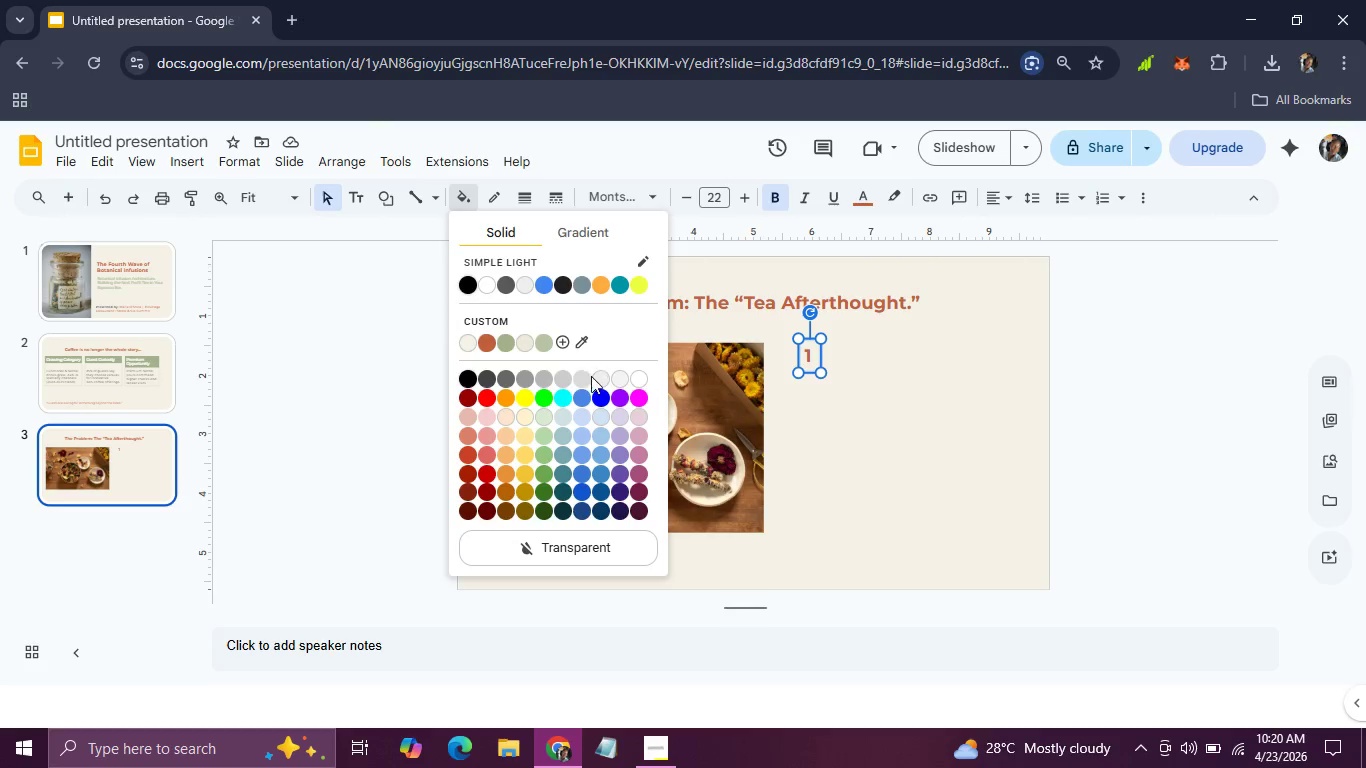 
left_click([503, 344])
 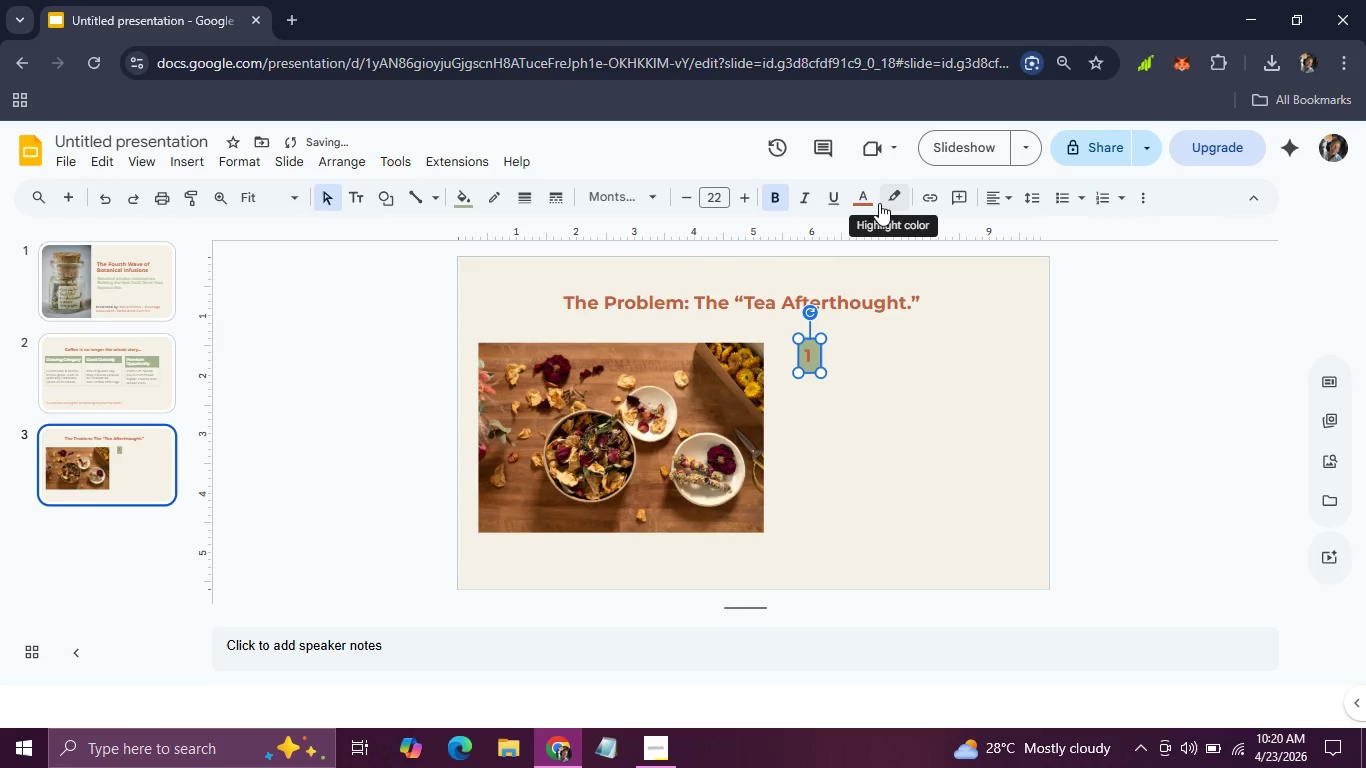 
left_click([870, 203])
 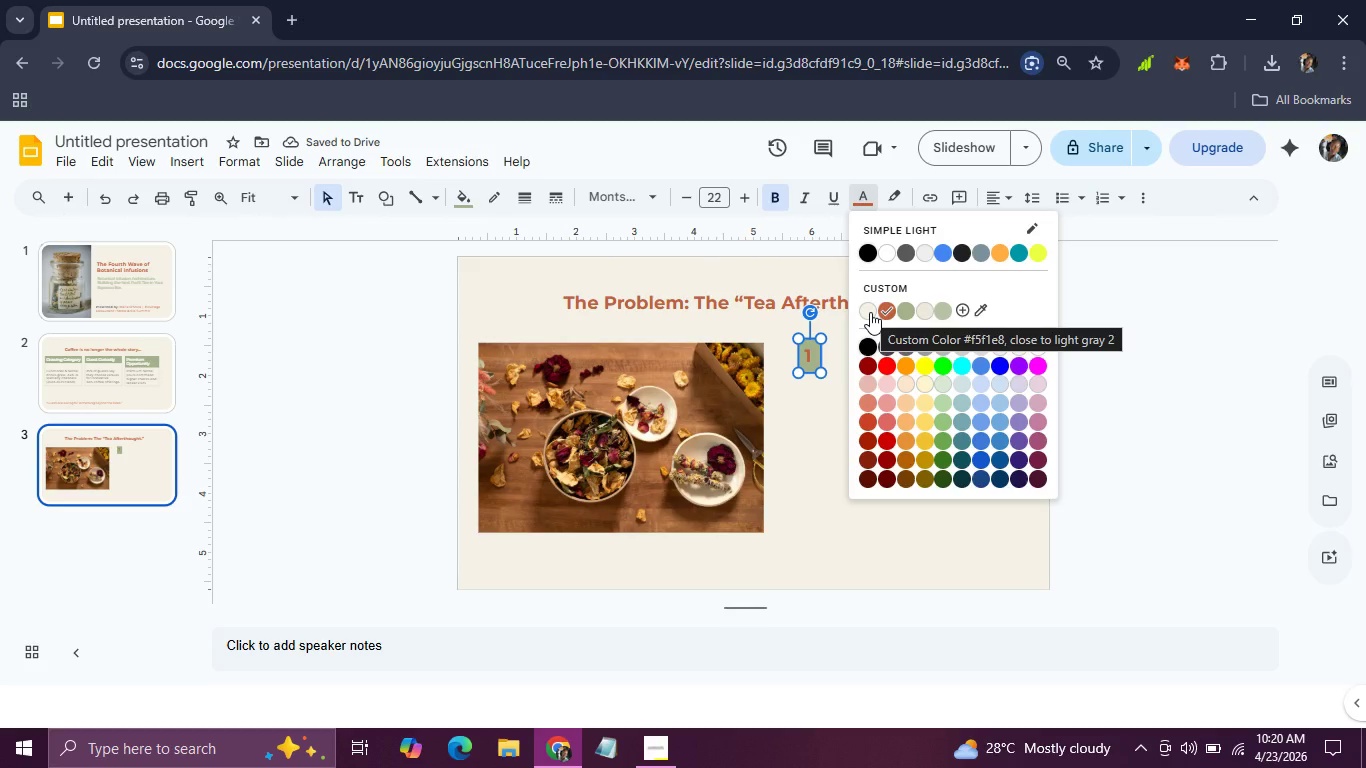 
left_click([870, 312])
 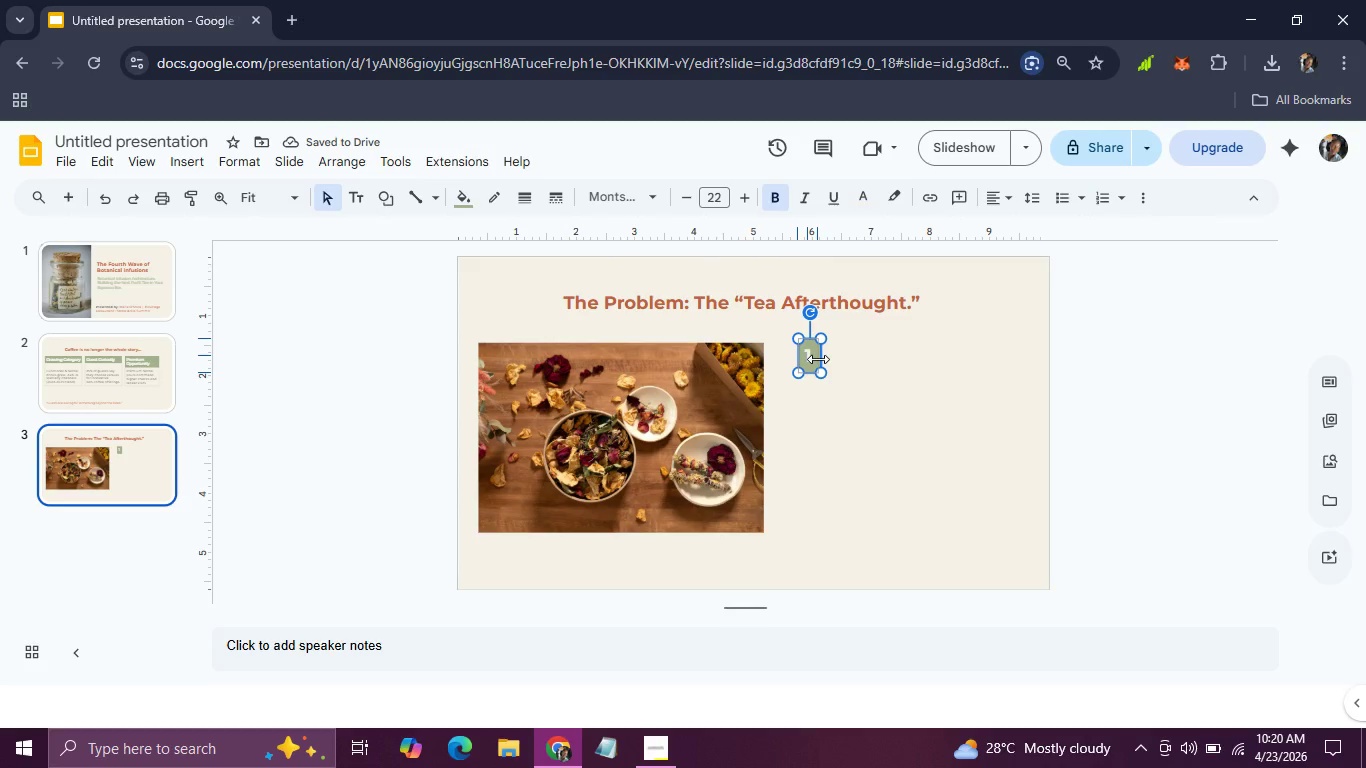 
wait(6.28)
 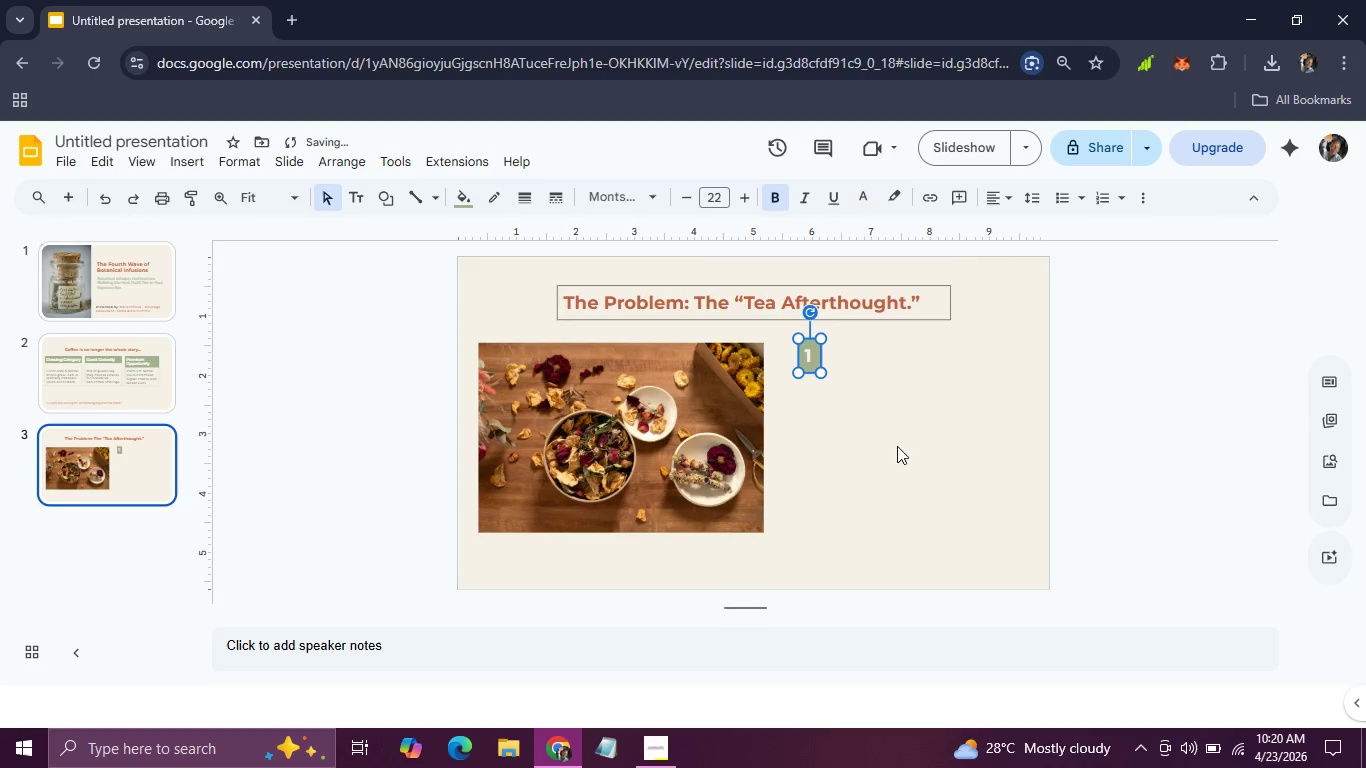 
left_click([815, 388])
 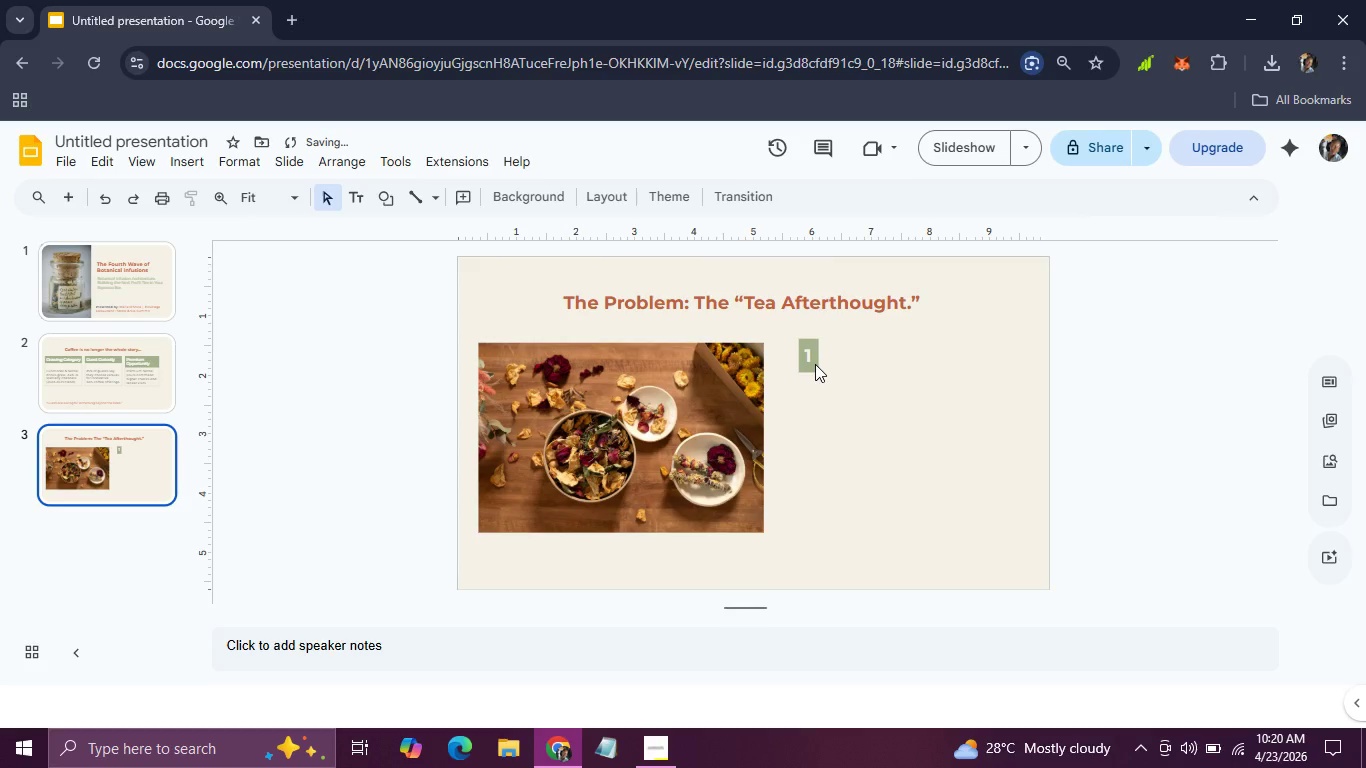 
left_click([815, 364])
 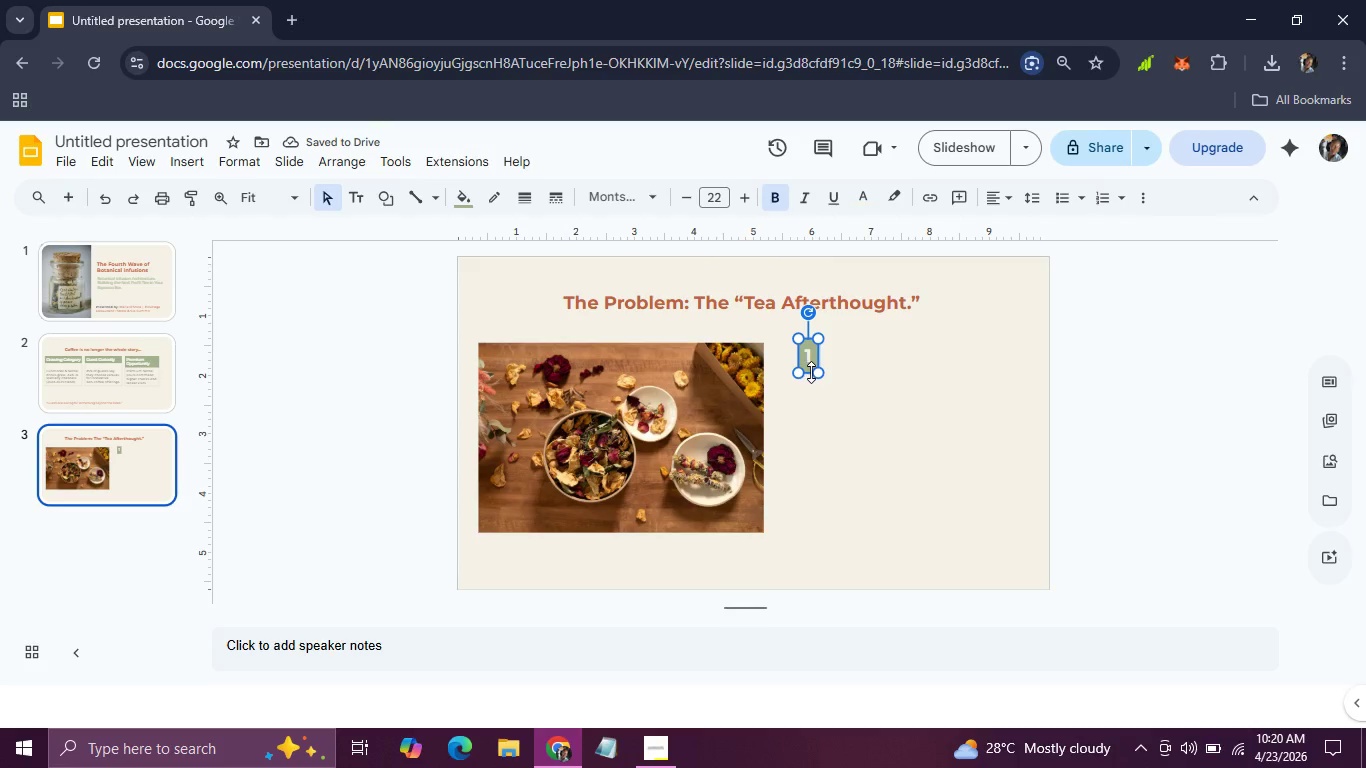 
left_click_drag(start_coordinate=[811, 372], to_coordinate=[811, 364])
 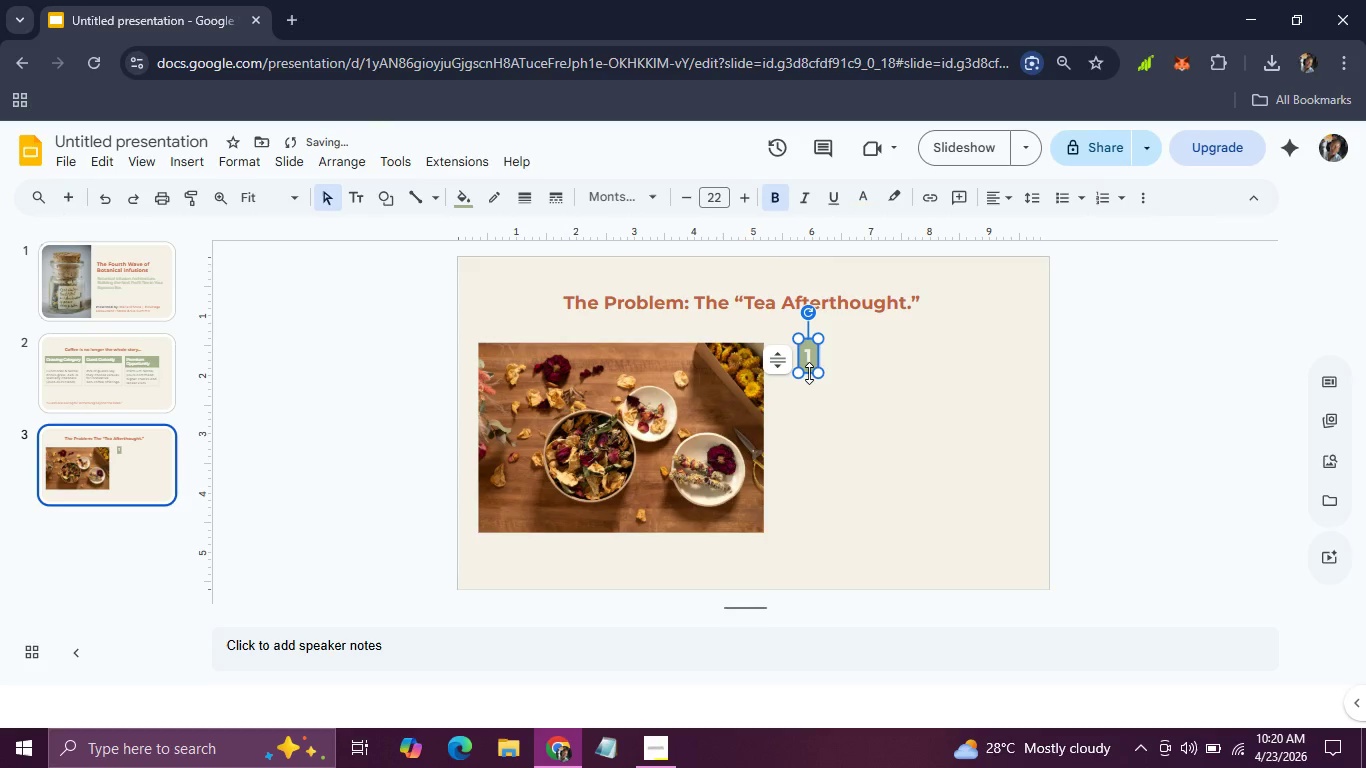 
left_click_drag(start_coordinate=[809, 373], to_coordinate=[809, 365])
 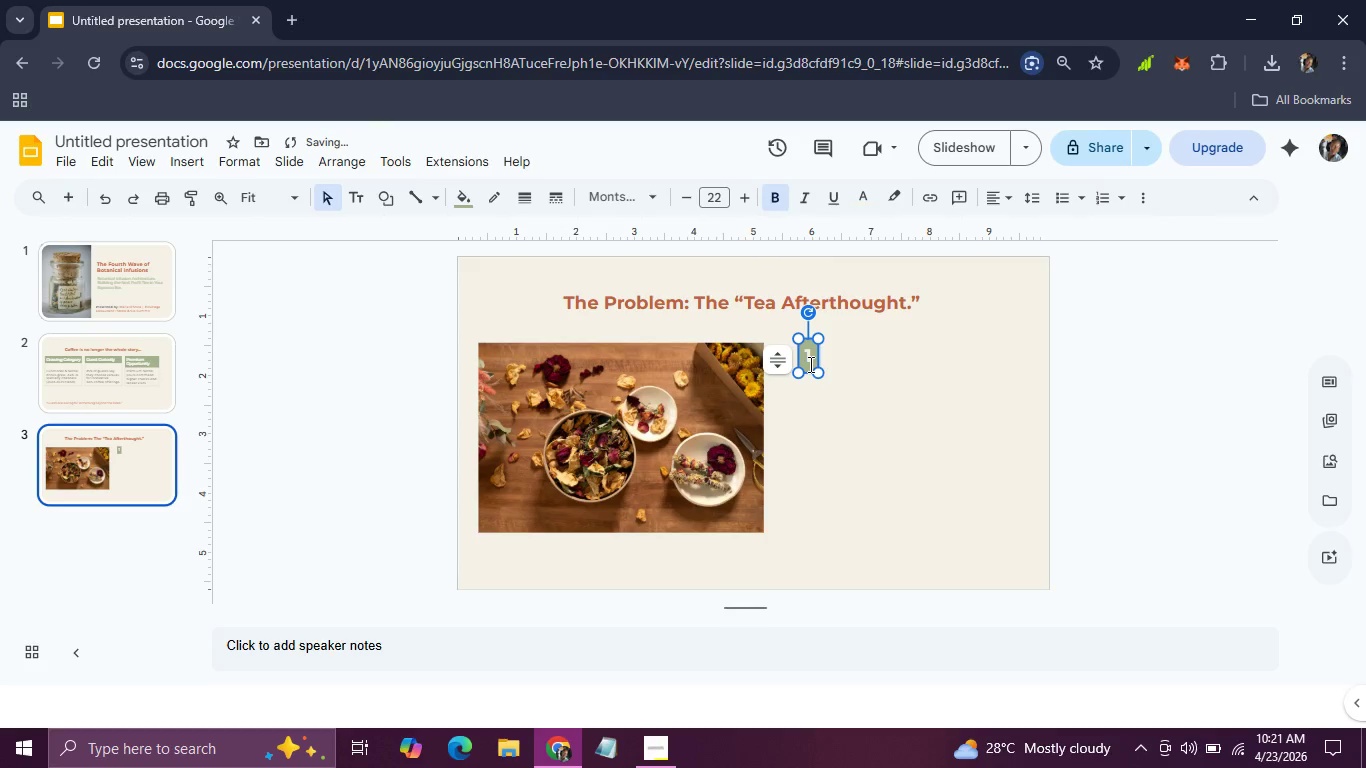 
double_click([809, 364])
 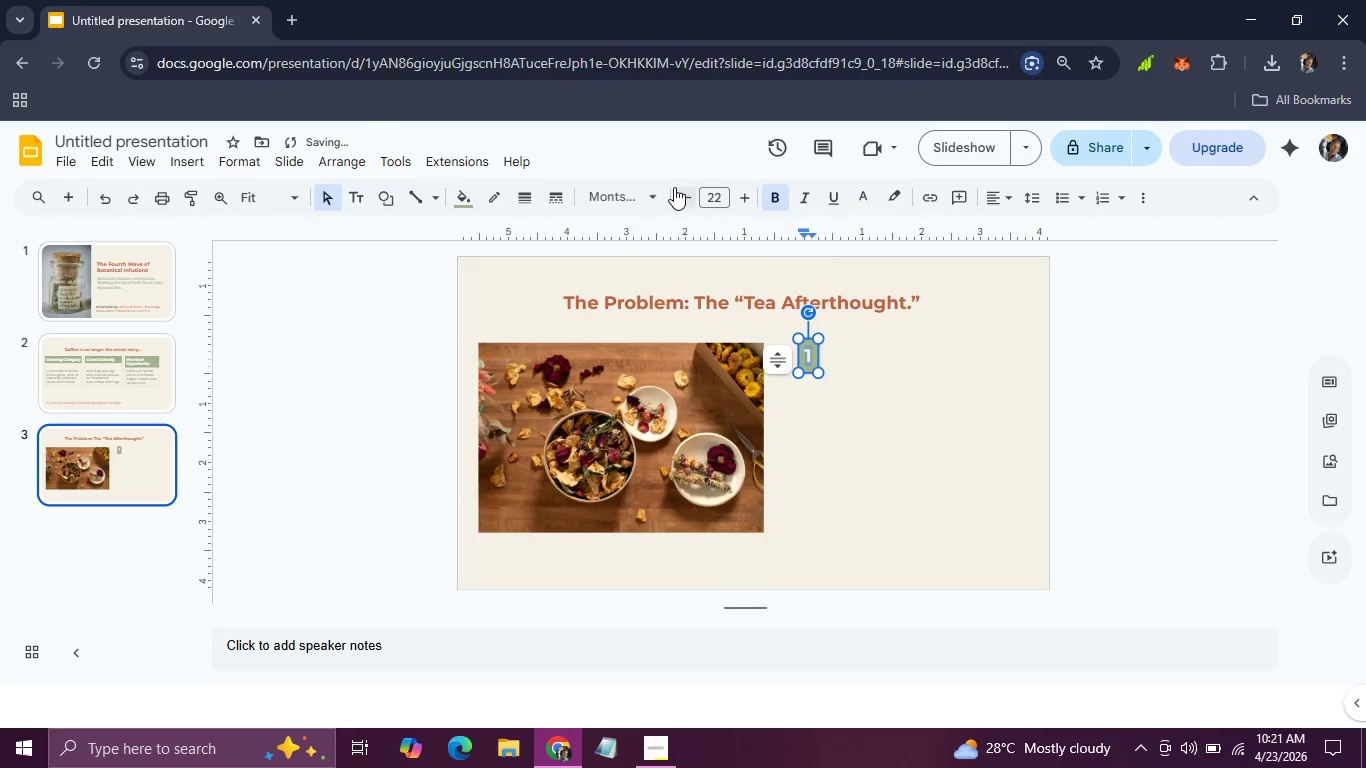 
double_click([674, 187])
 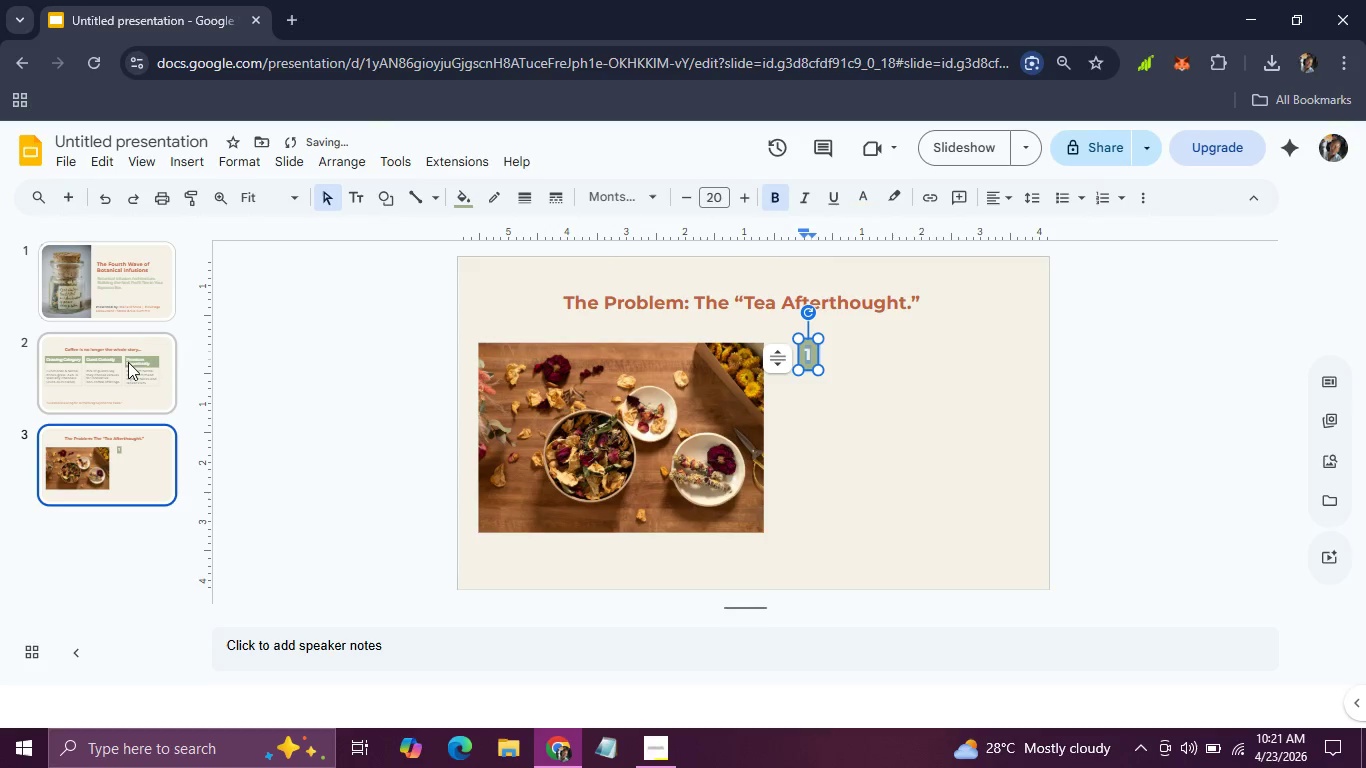 
left_click([128, 360])
 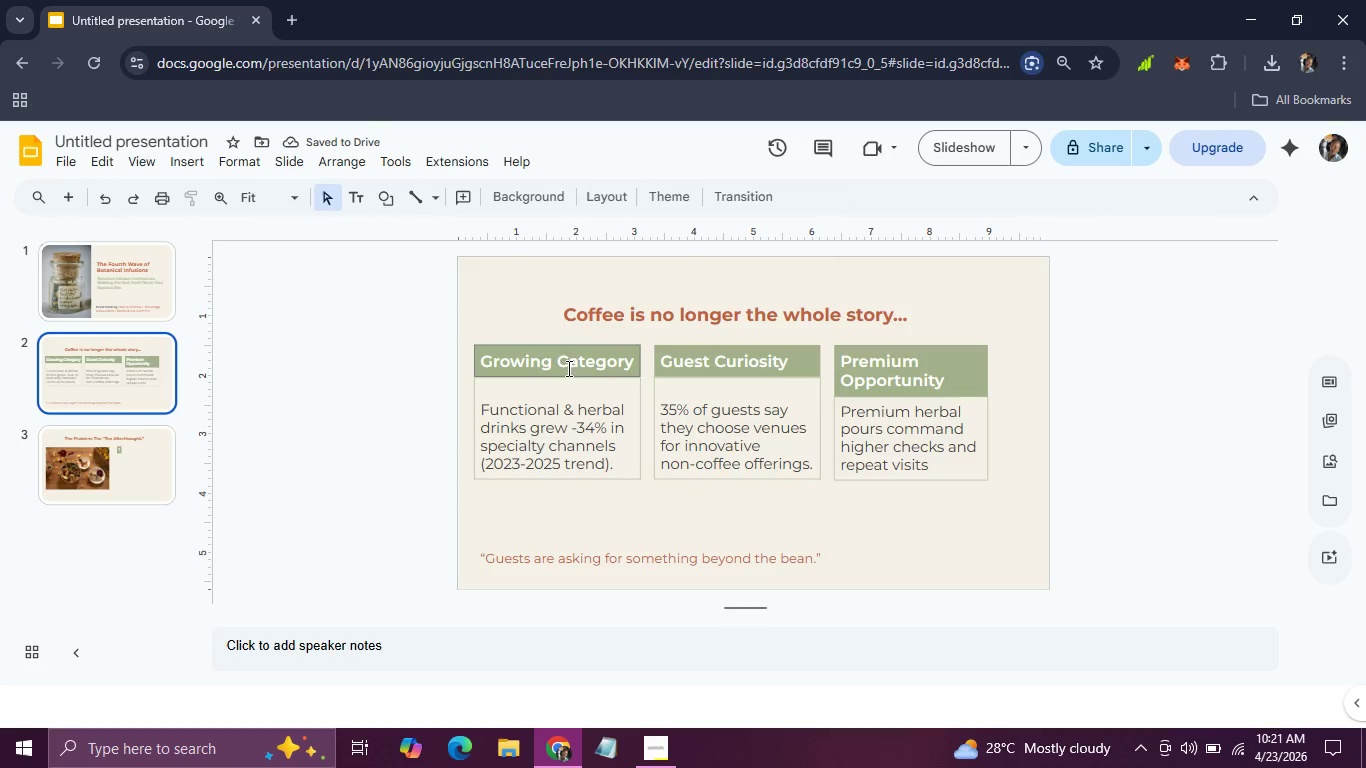 
left_click([567, 363])
 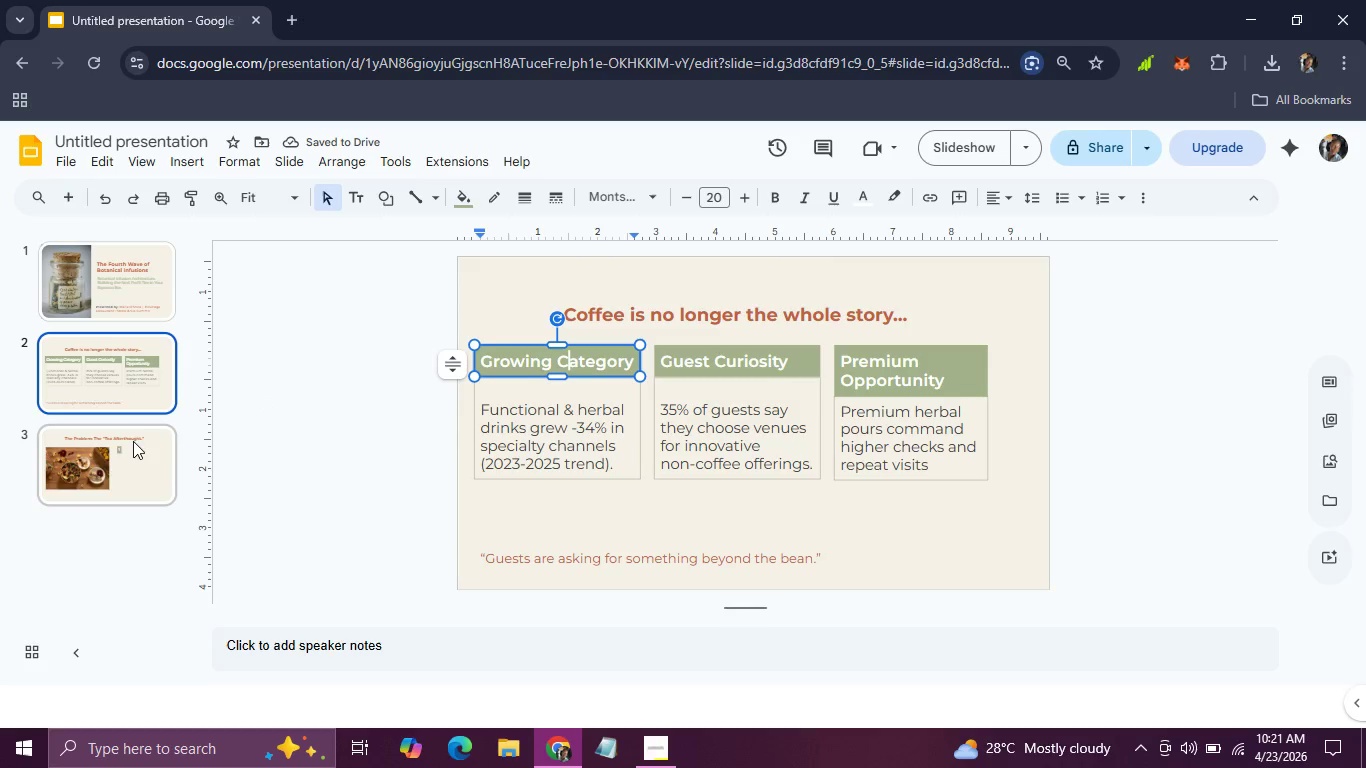 
left_click([102, 468])
 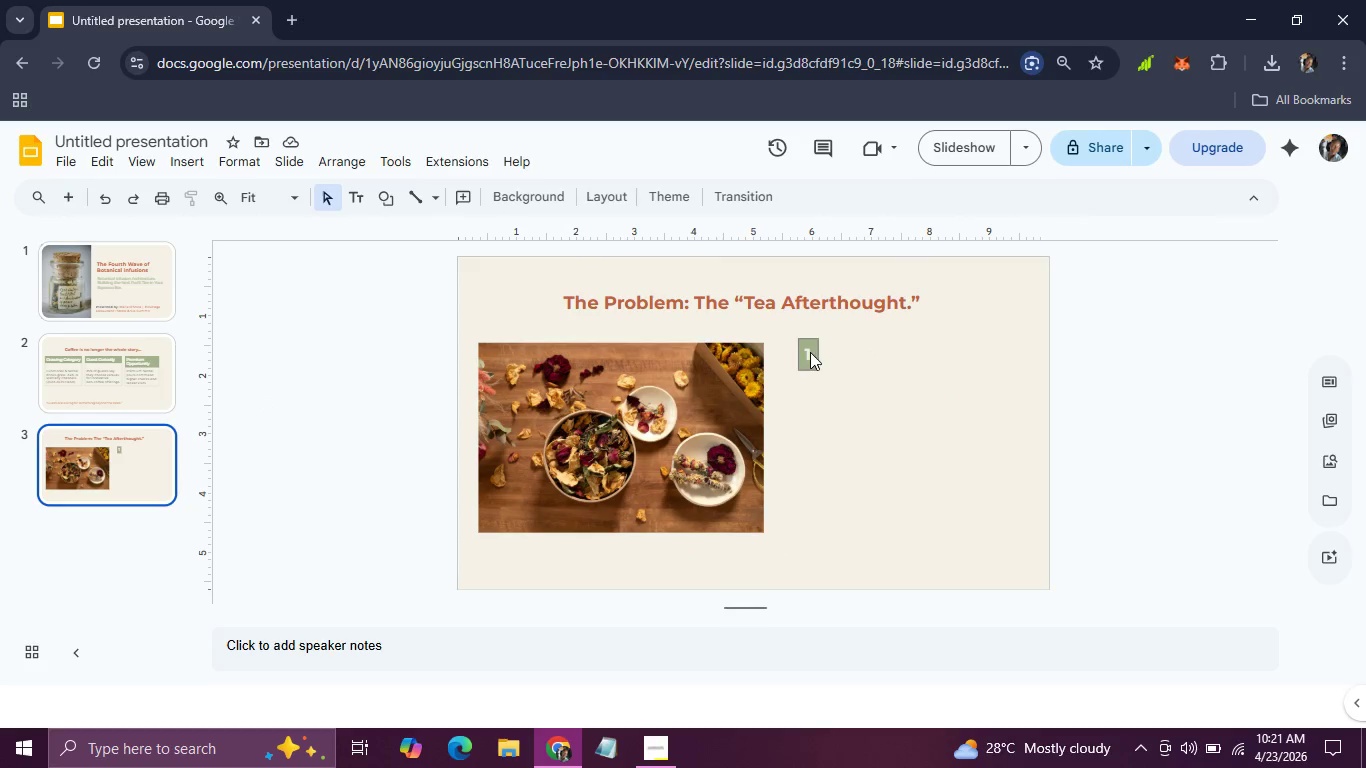 
left_click([805, 352])
 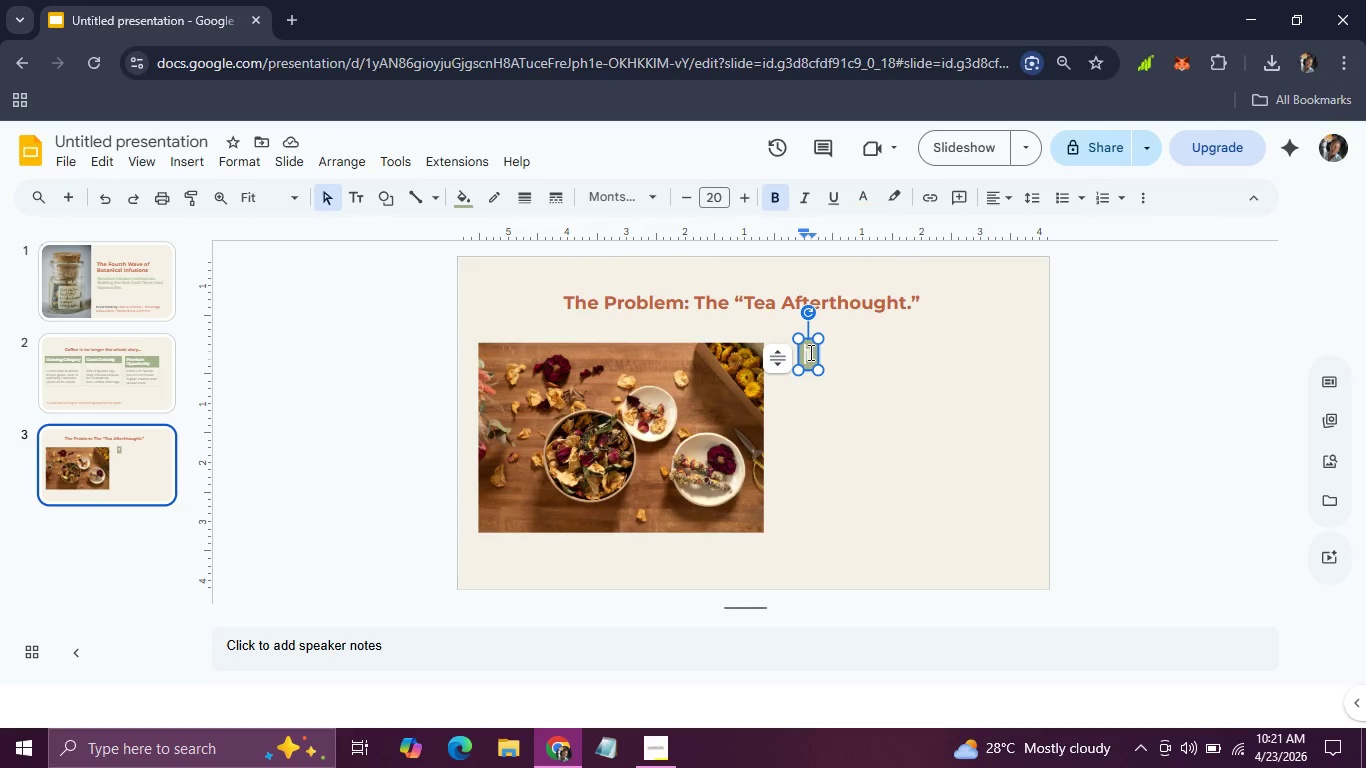 
left_click([809, 352])
 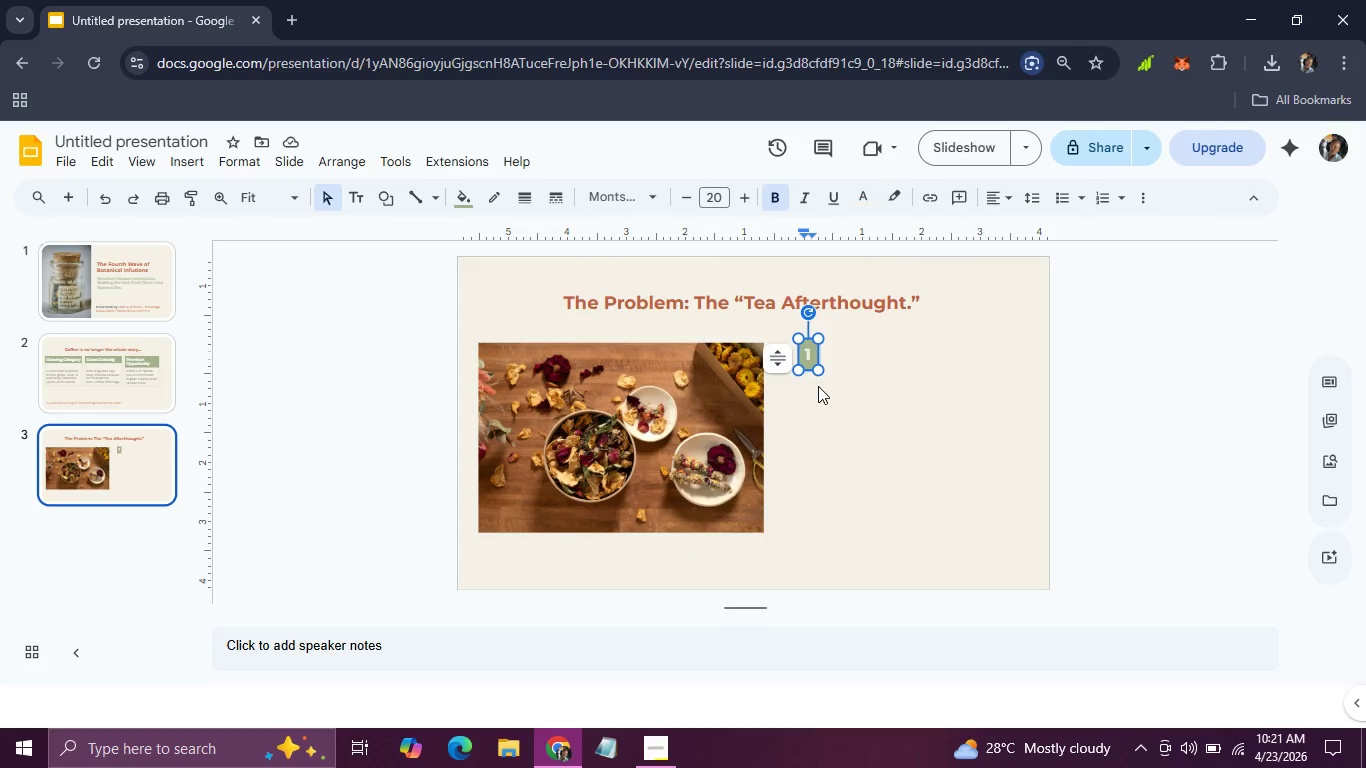 
hold_key(key=ArrowUp, duration=0.44)
 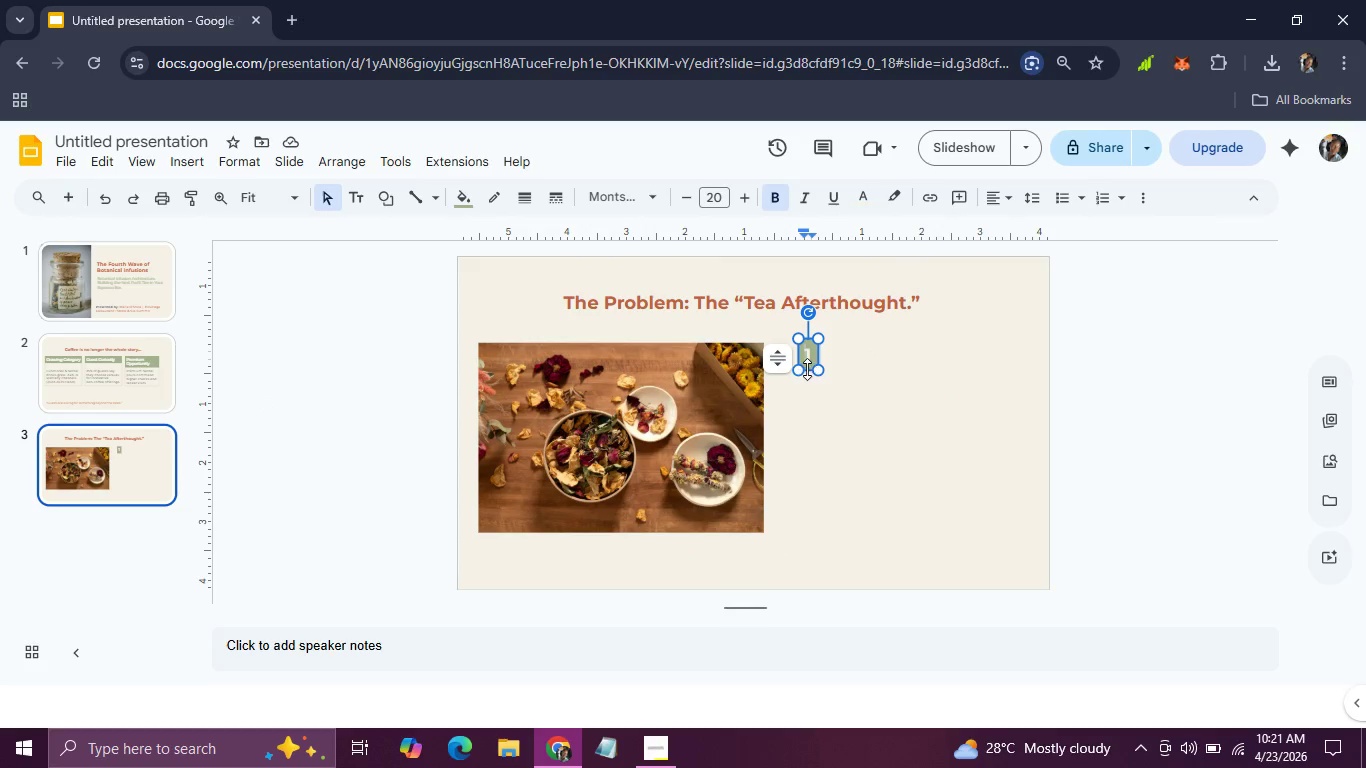 
left_click([807, 368])
 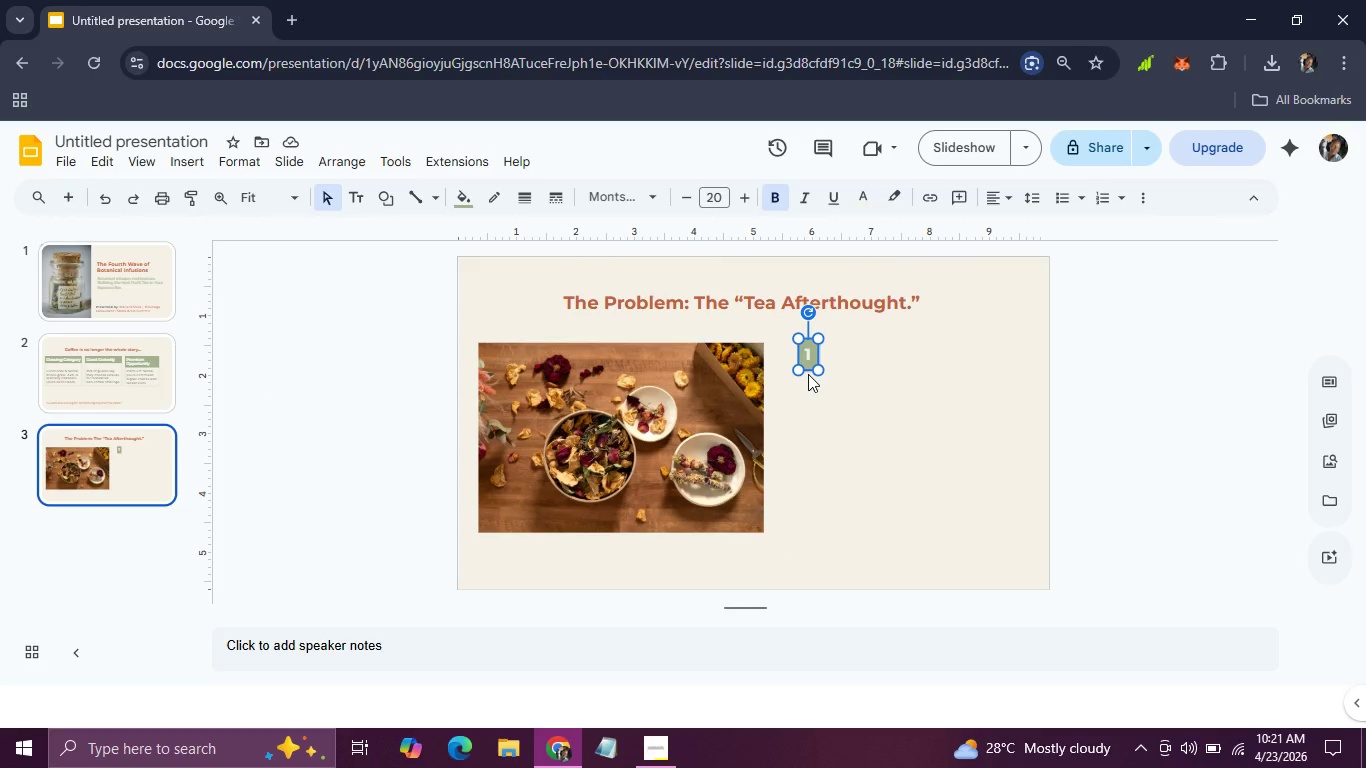 
left_click([808, 374])
 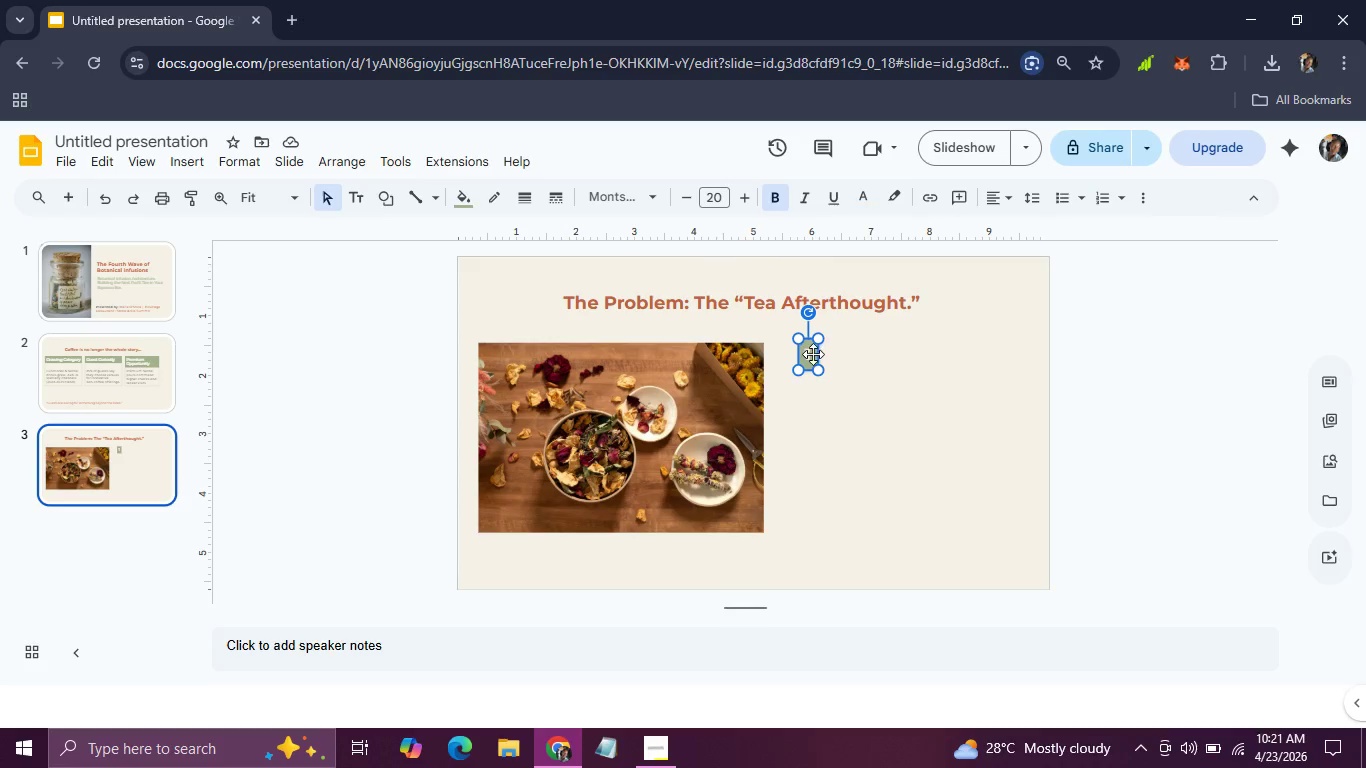 
left_click_drag(start_coordinate=[812, 355], to_coordinate=[799, 346])
 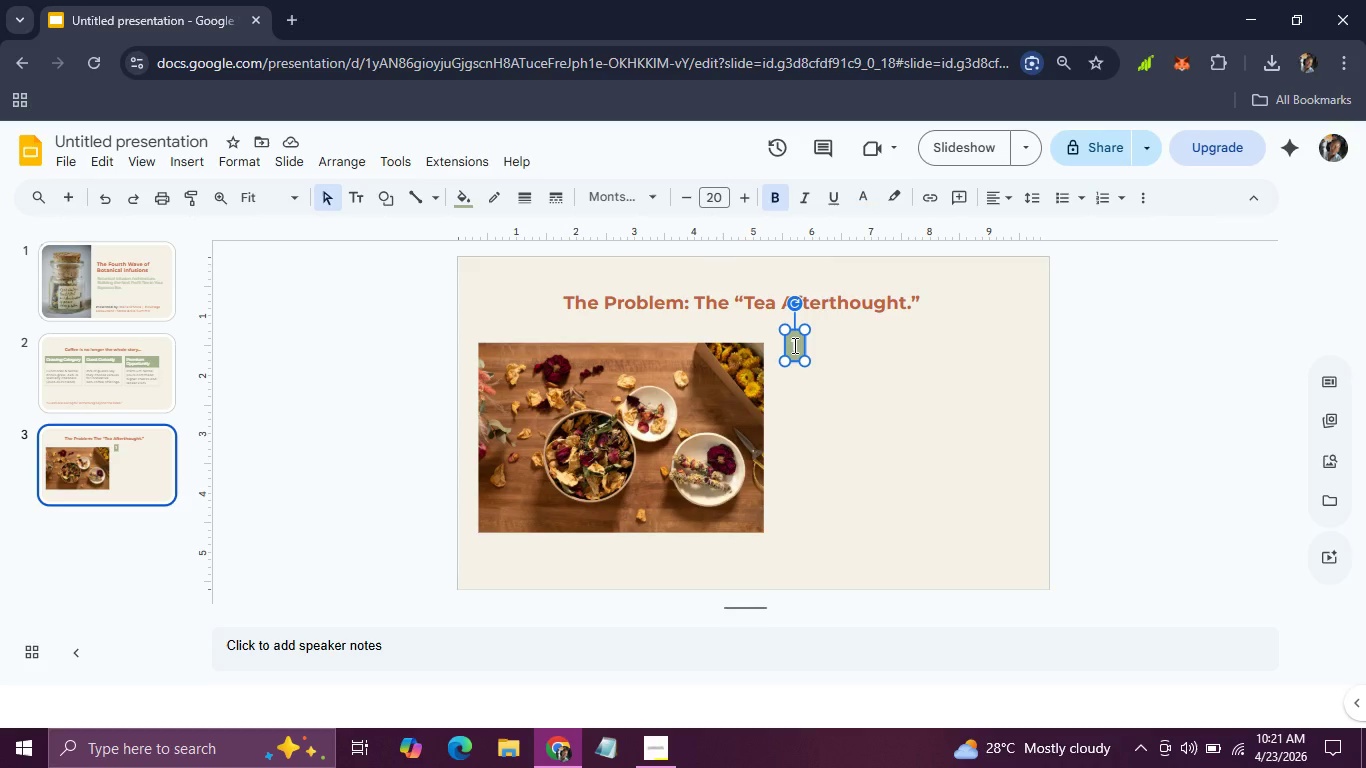 
wait(11.31)
 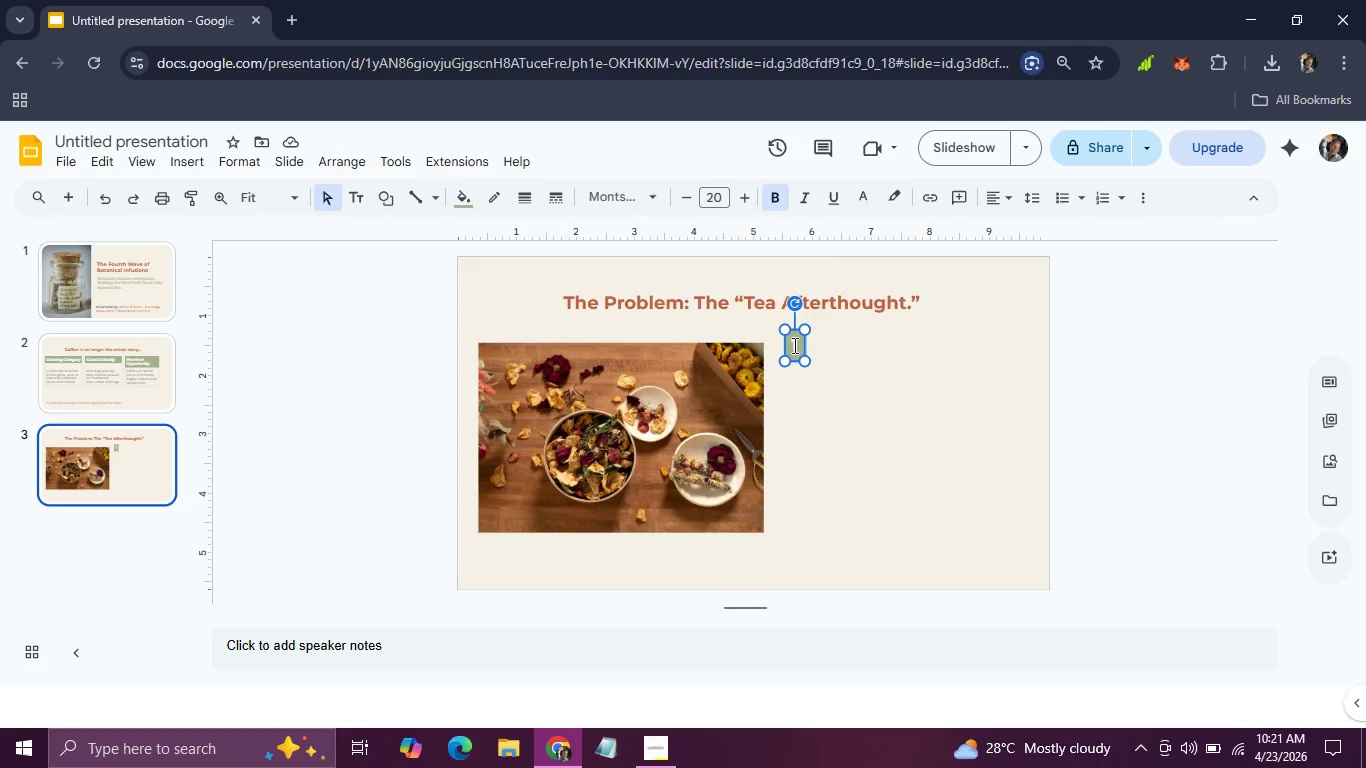 
left_click([765, 286])
 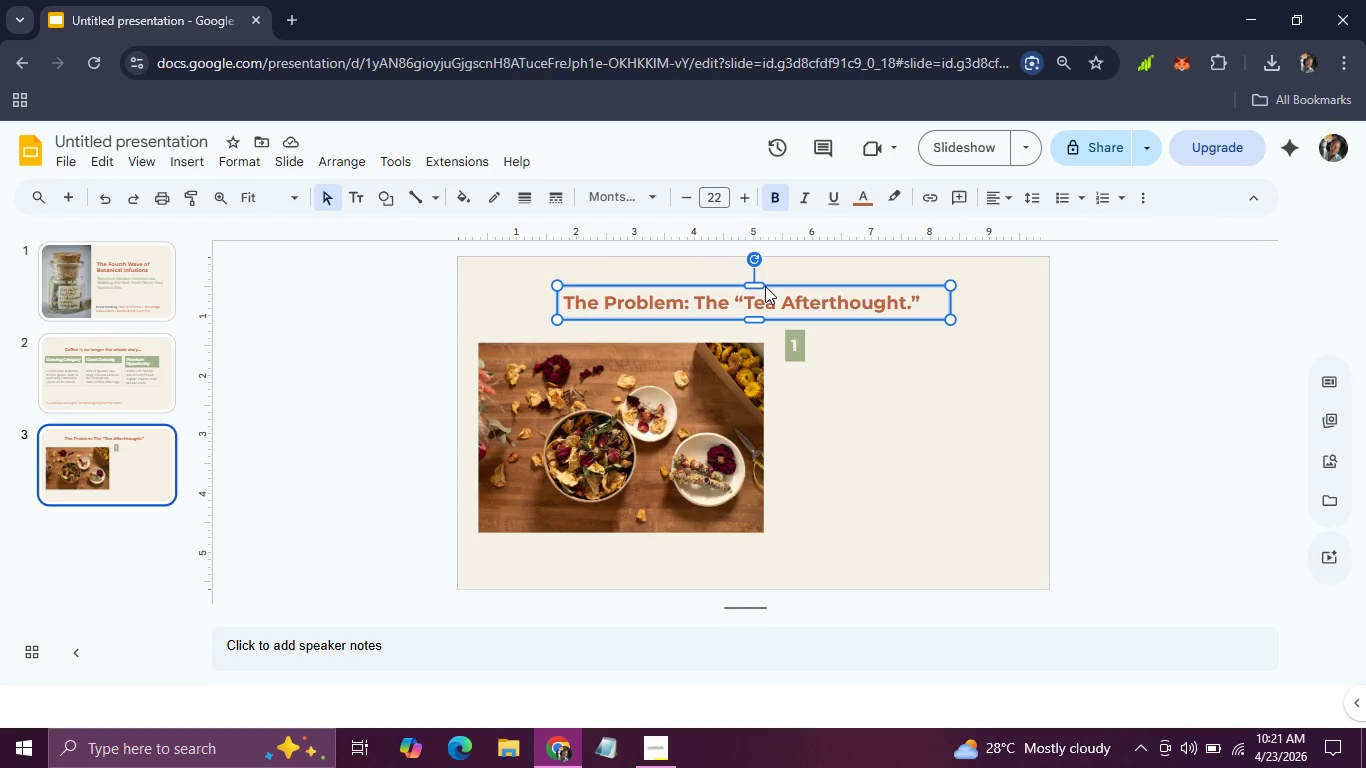 
key(Control+D)
 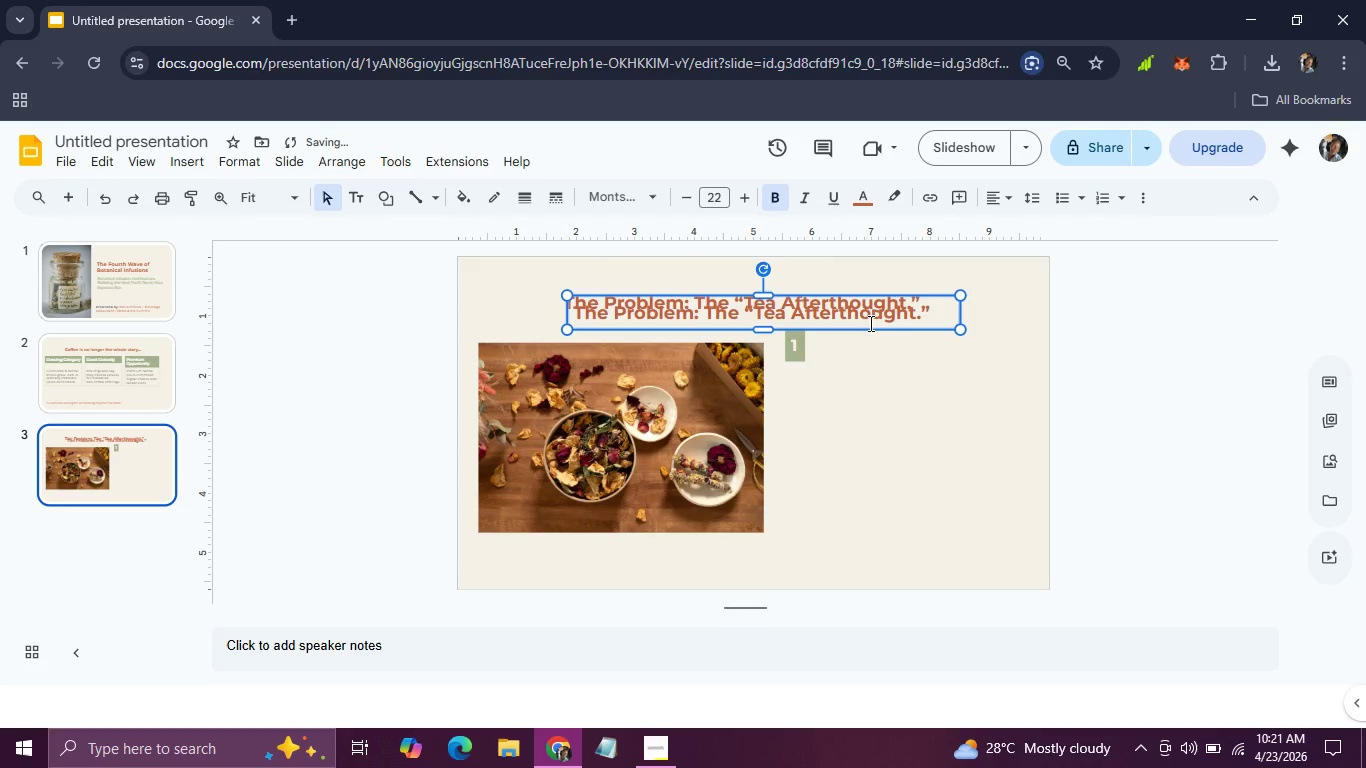 
left_click_drag(start_coordinate=[870, 329], to_coordinate=[1007, 456])
 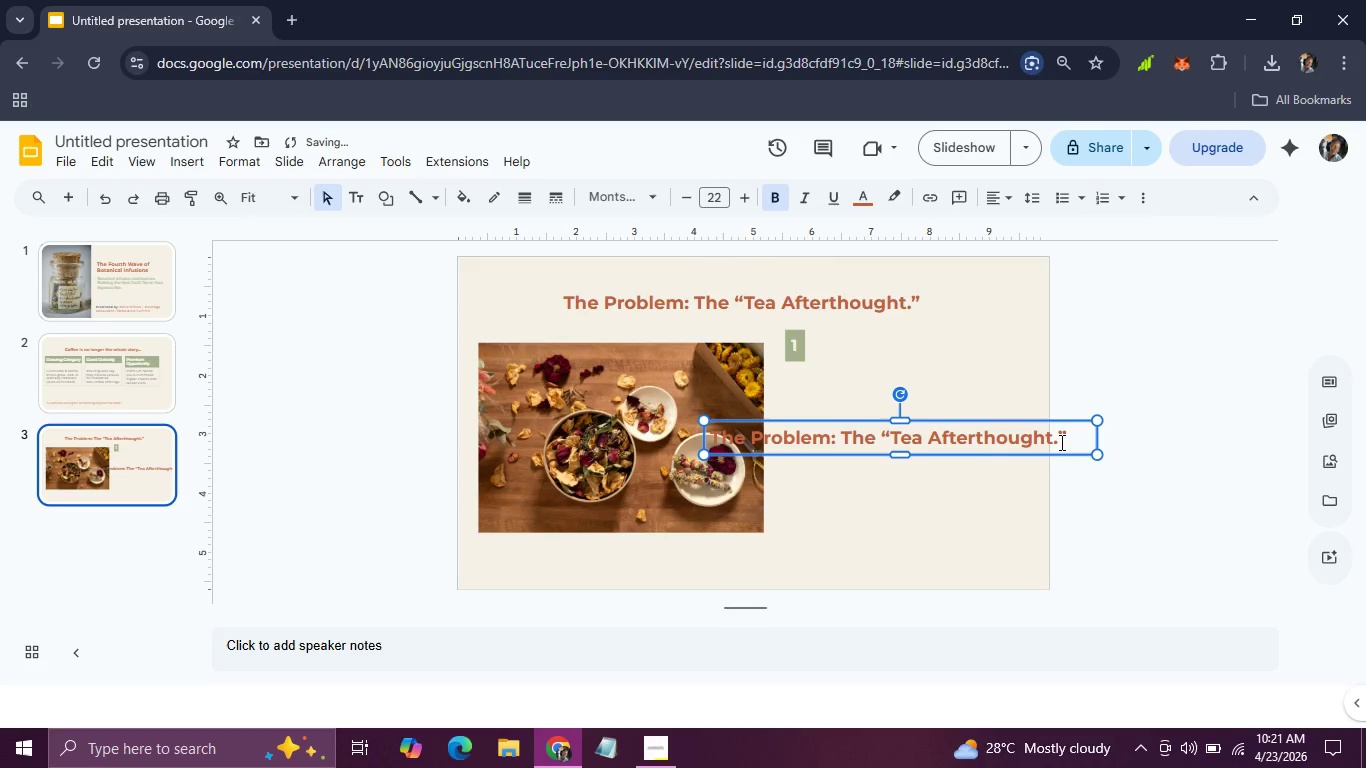 
left_click([1060, 442])
 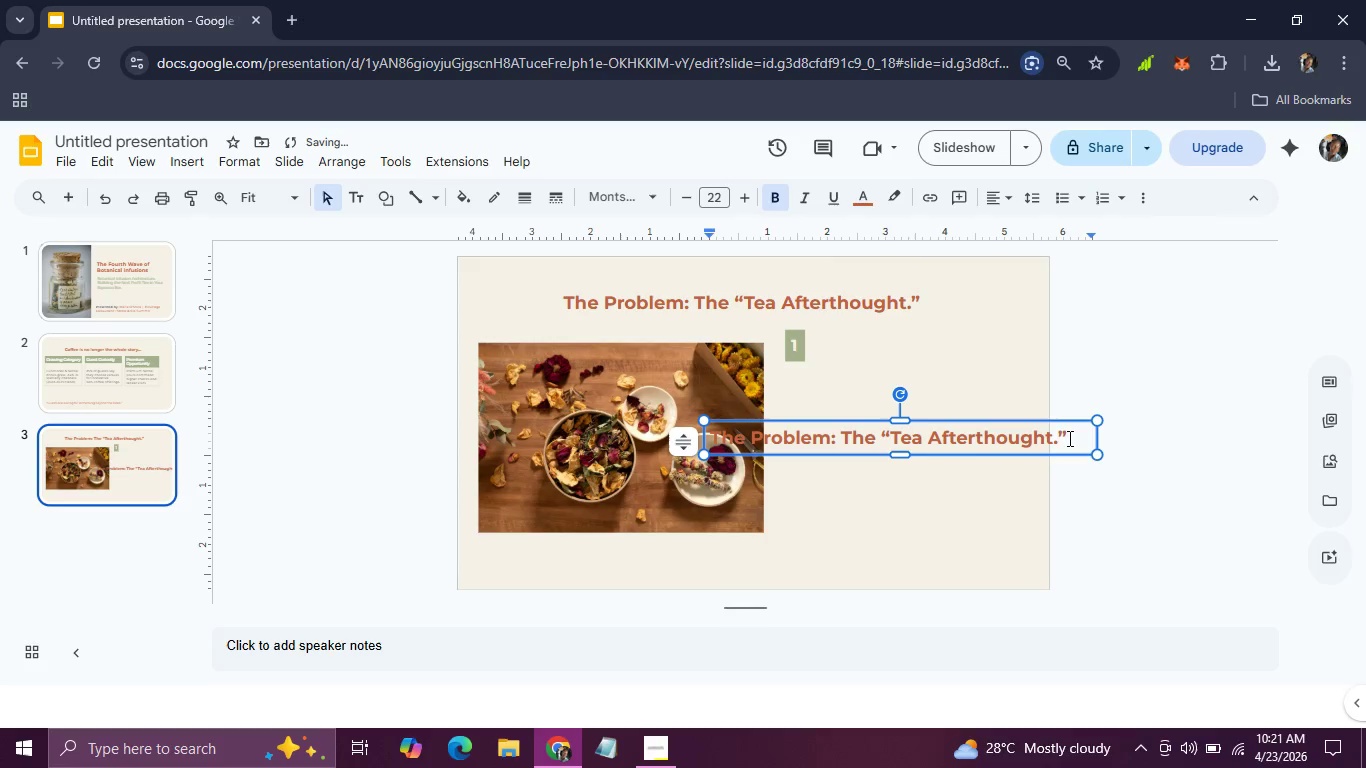 
left_click_drag(start_coordinate=[1068, 438], to_coordinate=[712, 442])
 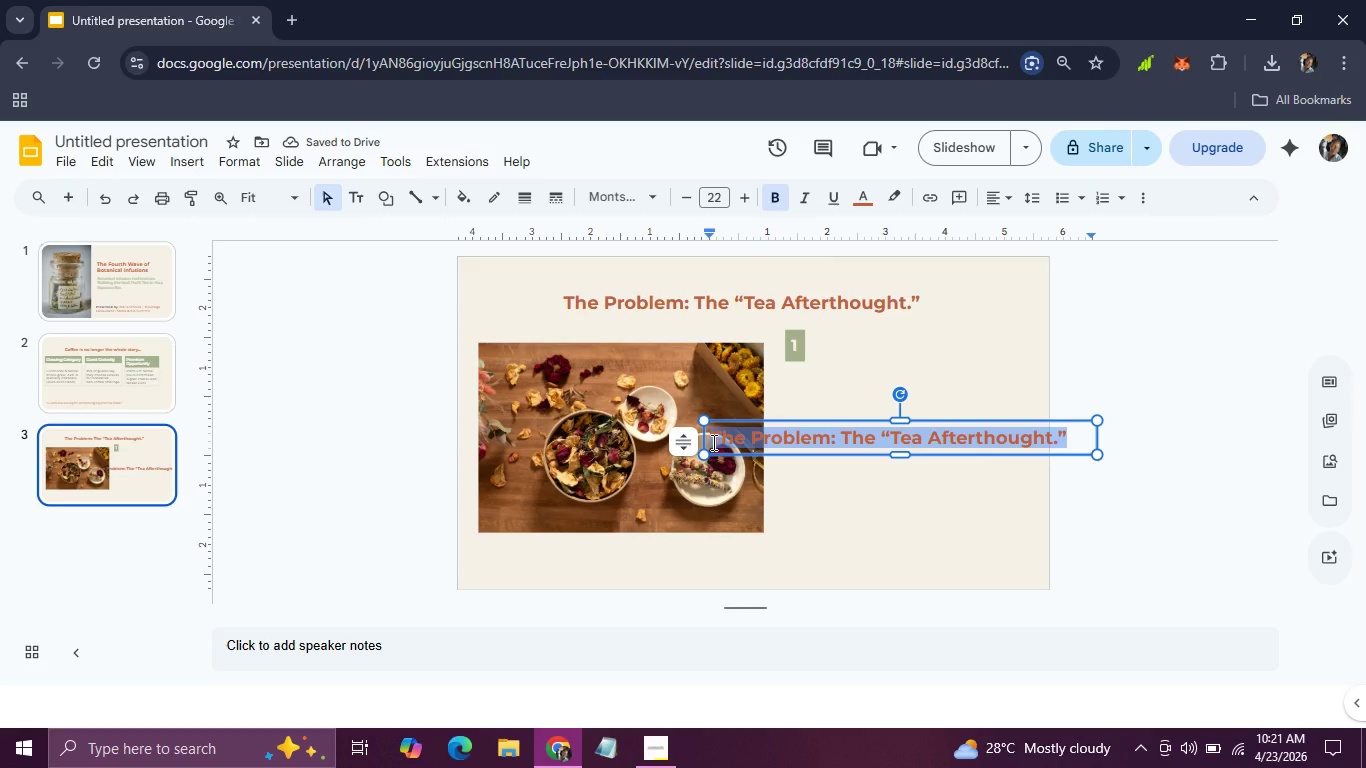 
type(What most espresso bars offer)
 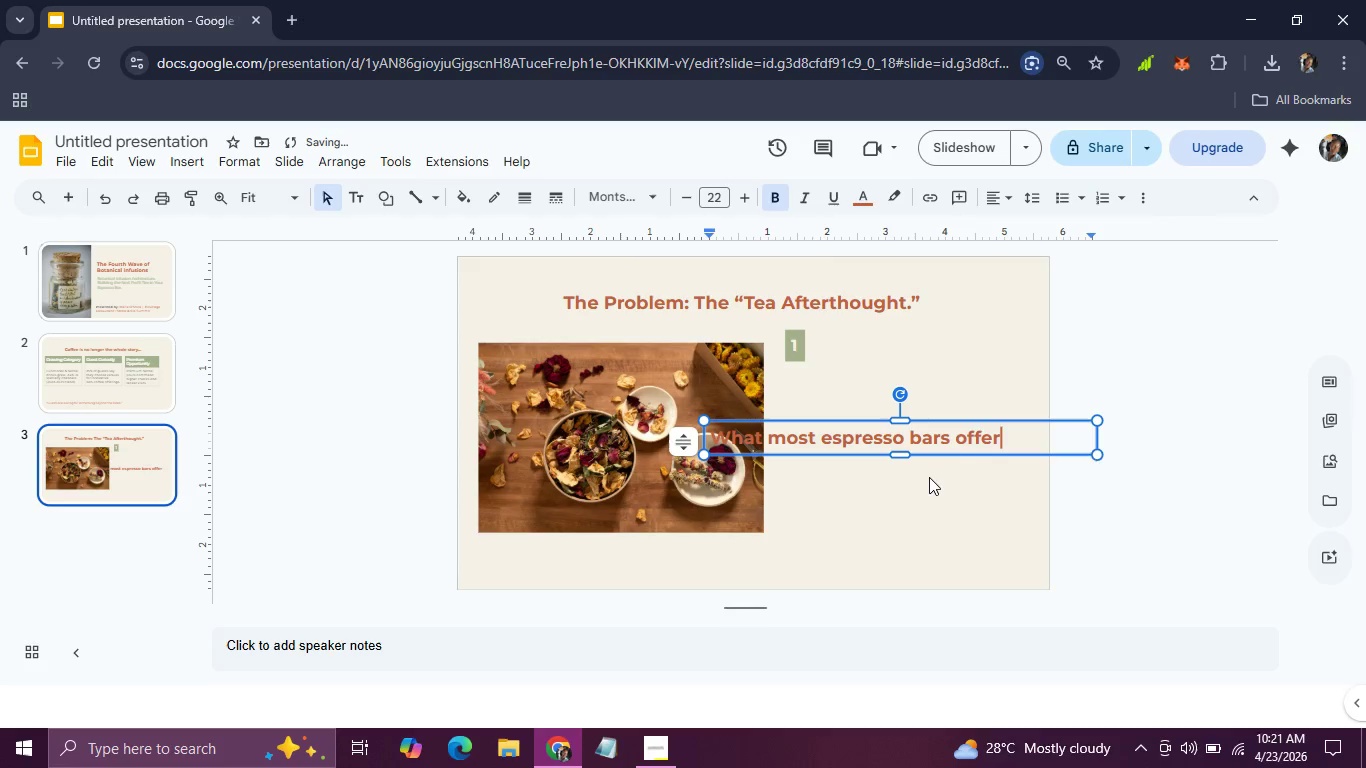 
left_click([929, 477])
 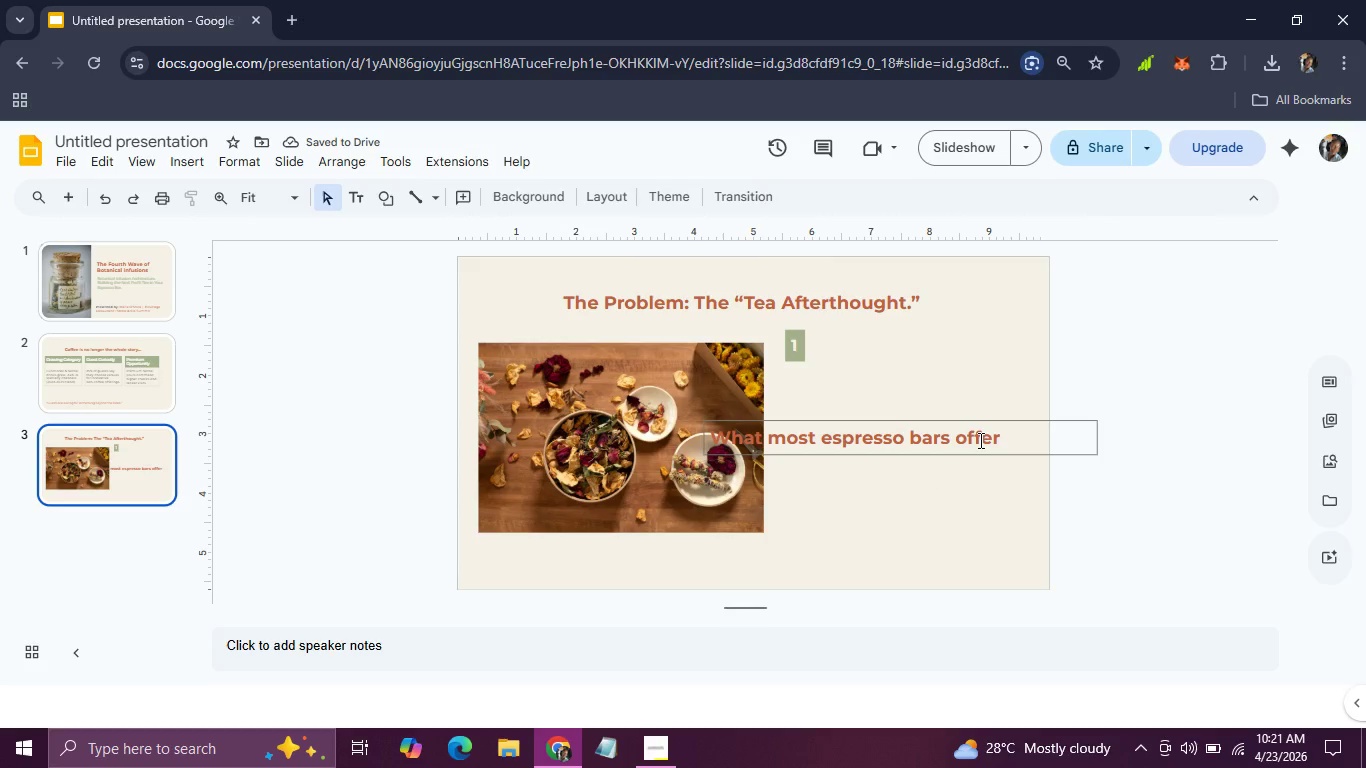 
left_click([983, 458])
 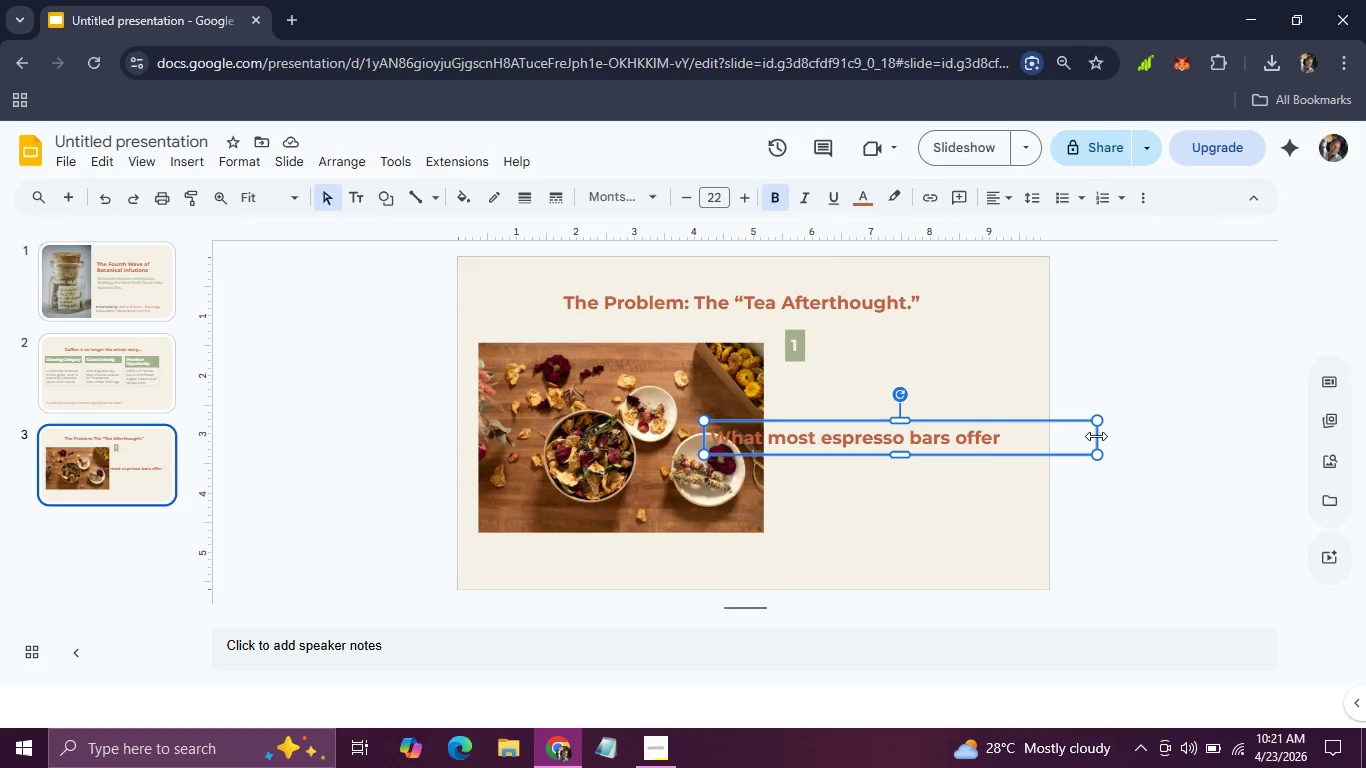 
left_click_drag(start_coordinate=[1096, 436], to_coordinate=[962, 412])
 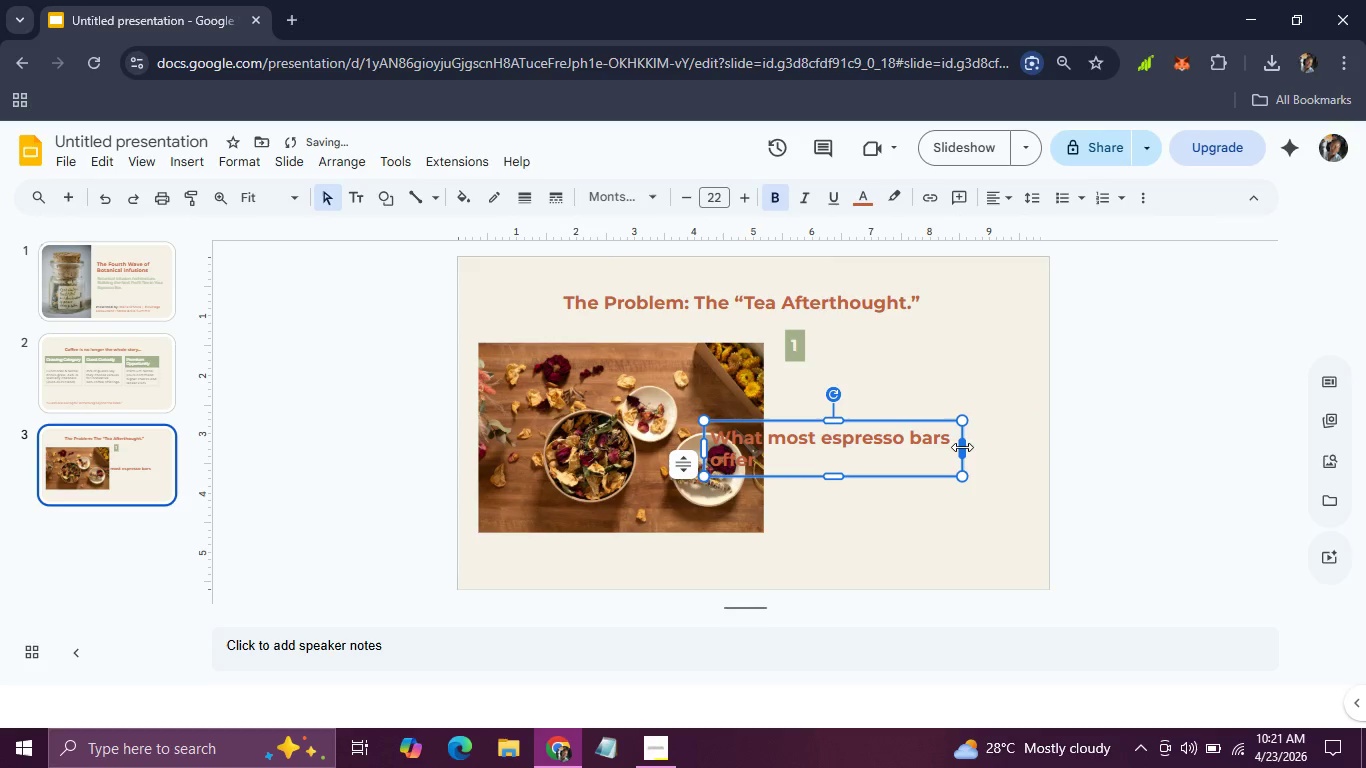 
left_click_drag(start_coordinate=[962, 447], to_coordinate=[984, 444])
 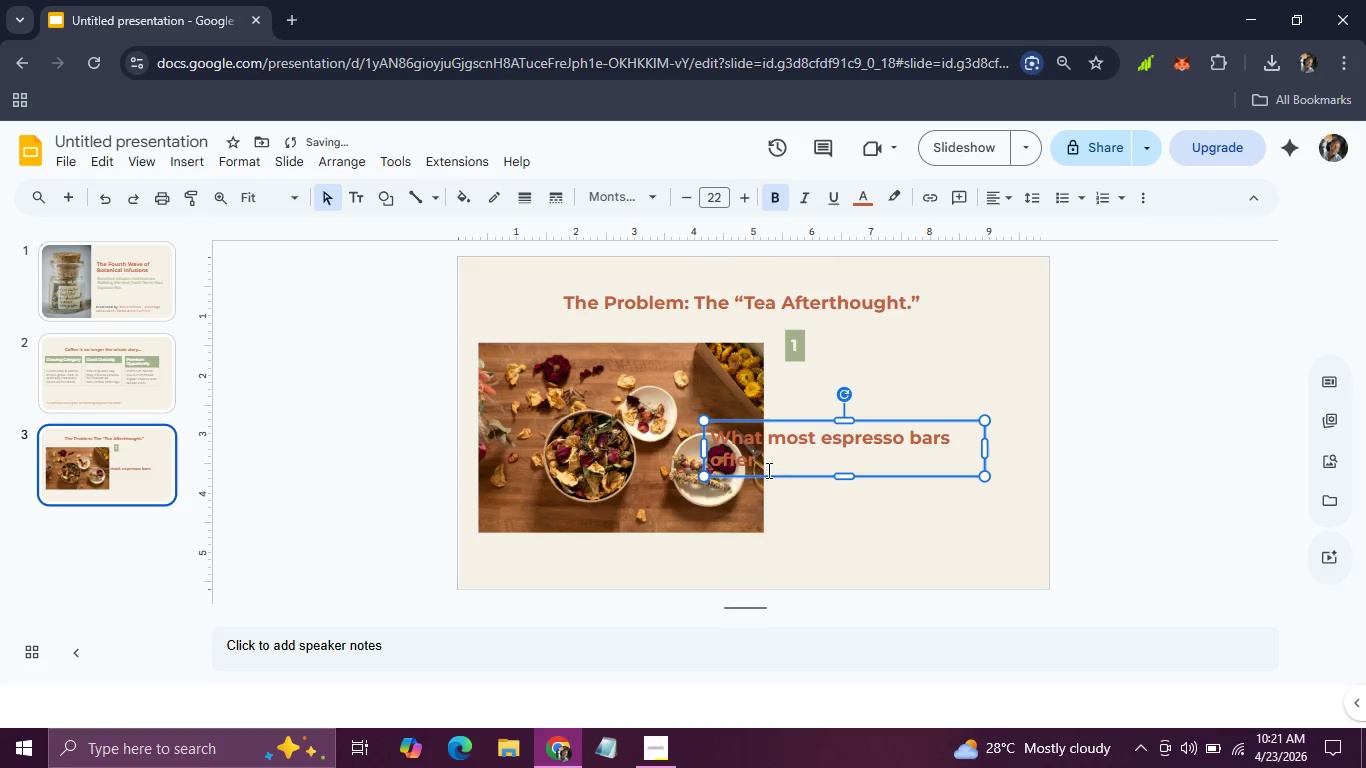 
left_click_drag(start_coordinate=[760, 465], to_coordinate=[702, 425])
 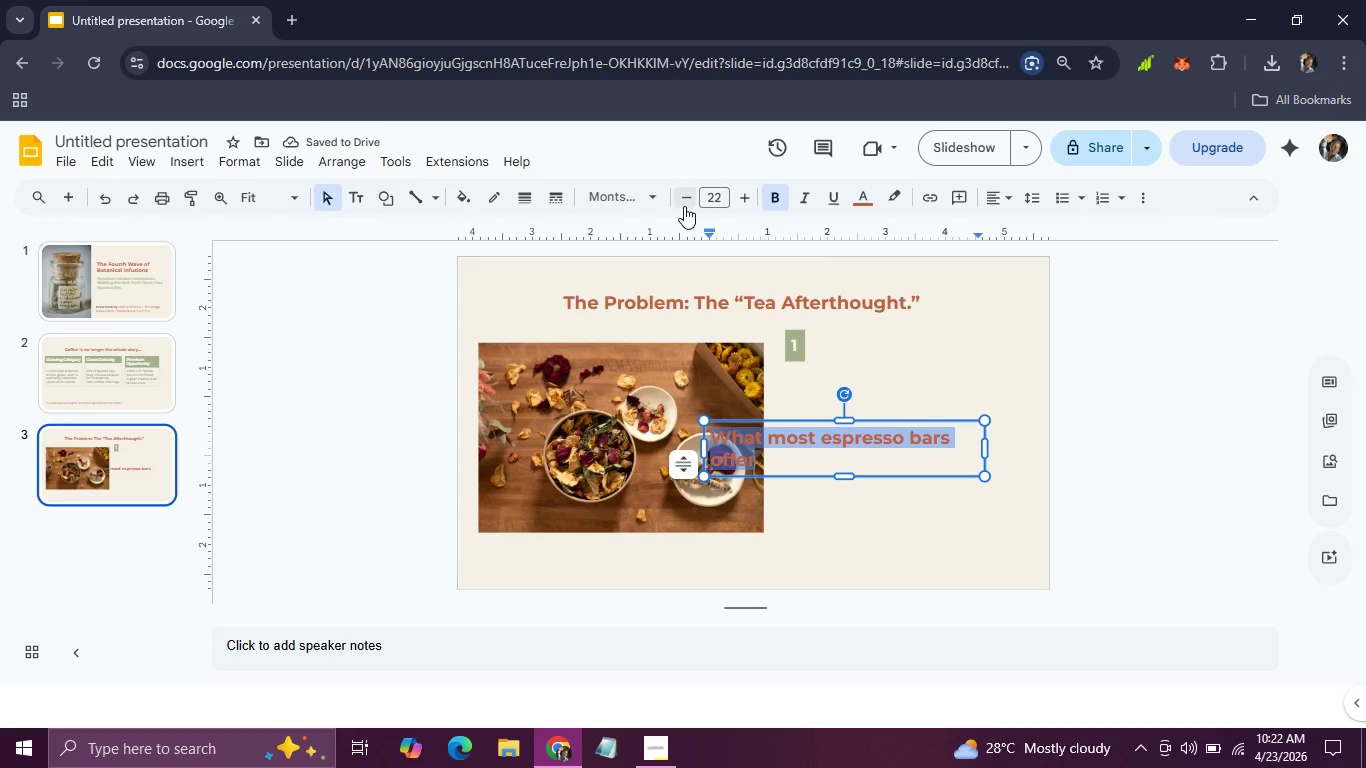 
double_click([684, 206])
 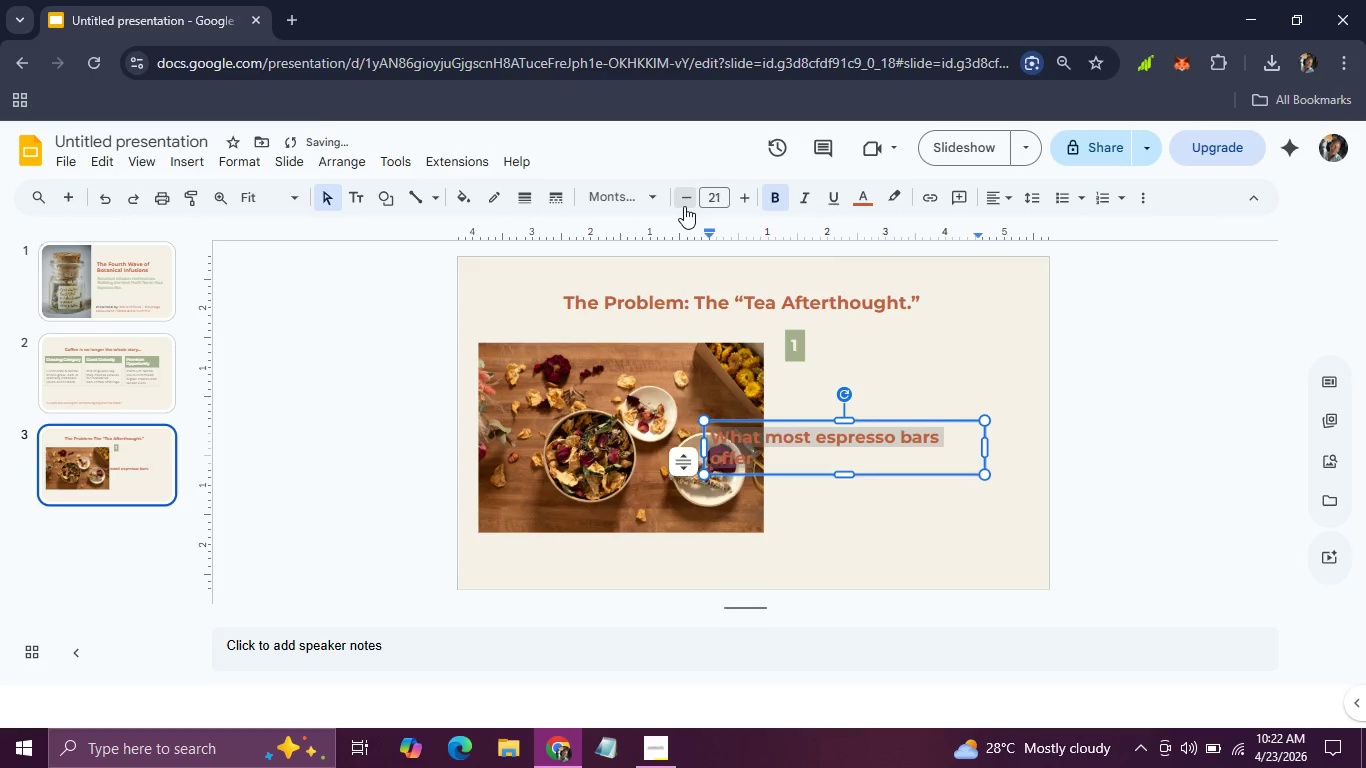 
triple_click([684, 206])
 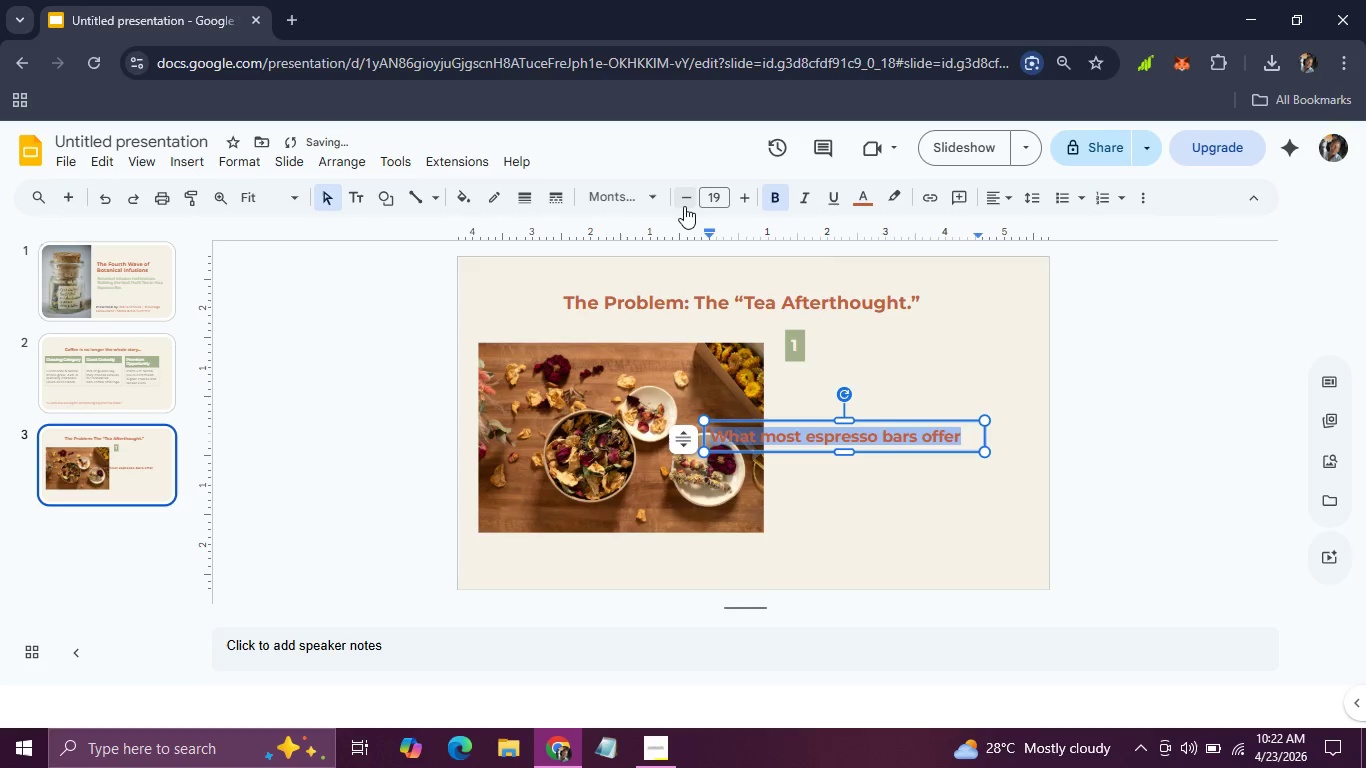 
triple_click([684, 206])
 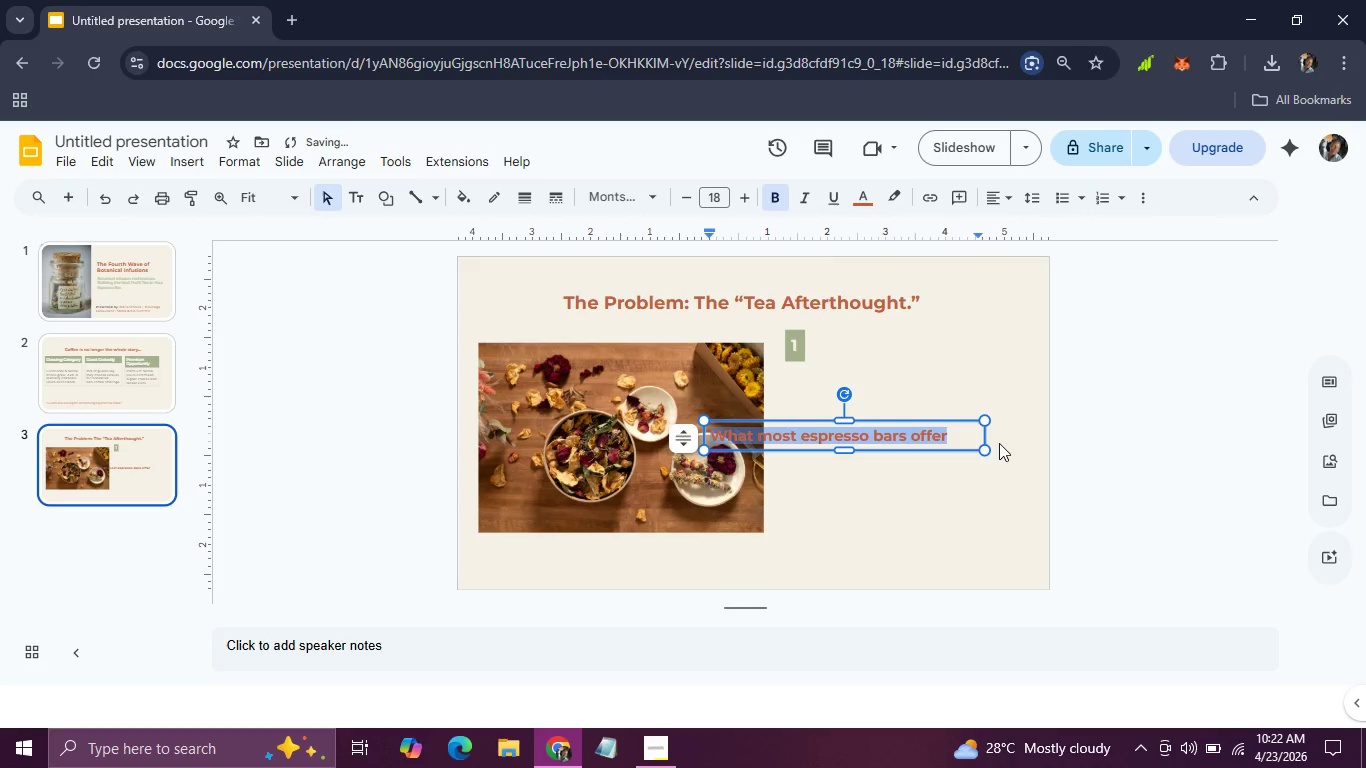 
left_click_drag(start_coordinate=[984, 433], to_coordinate=[954, 432])
 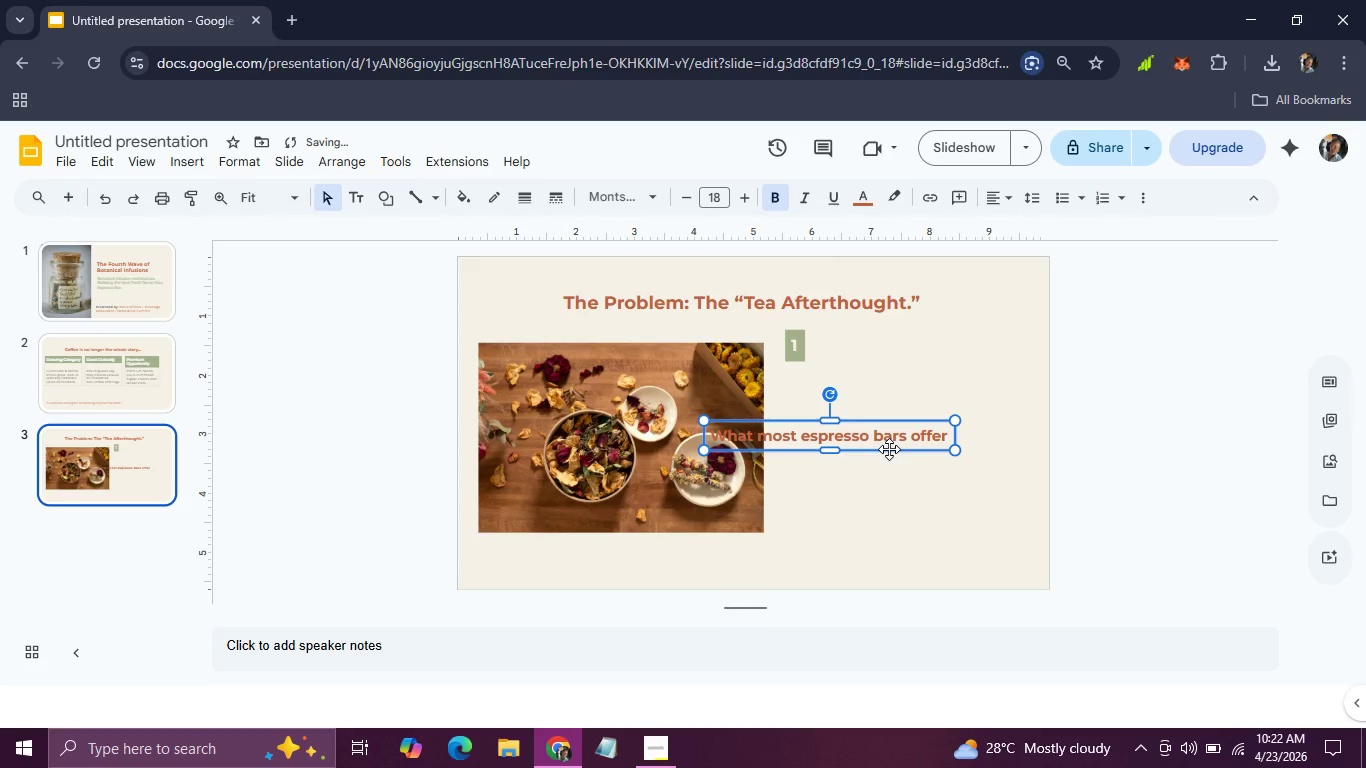 
left_click_drag(start_coordinate=[889, 449], to_coordinate=[967, 365])
 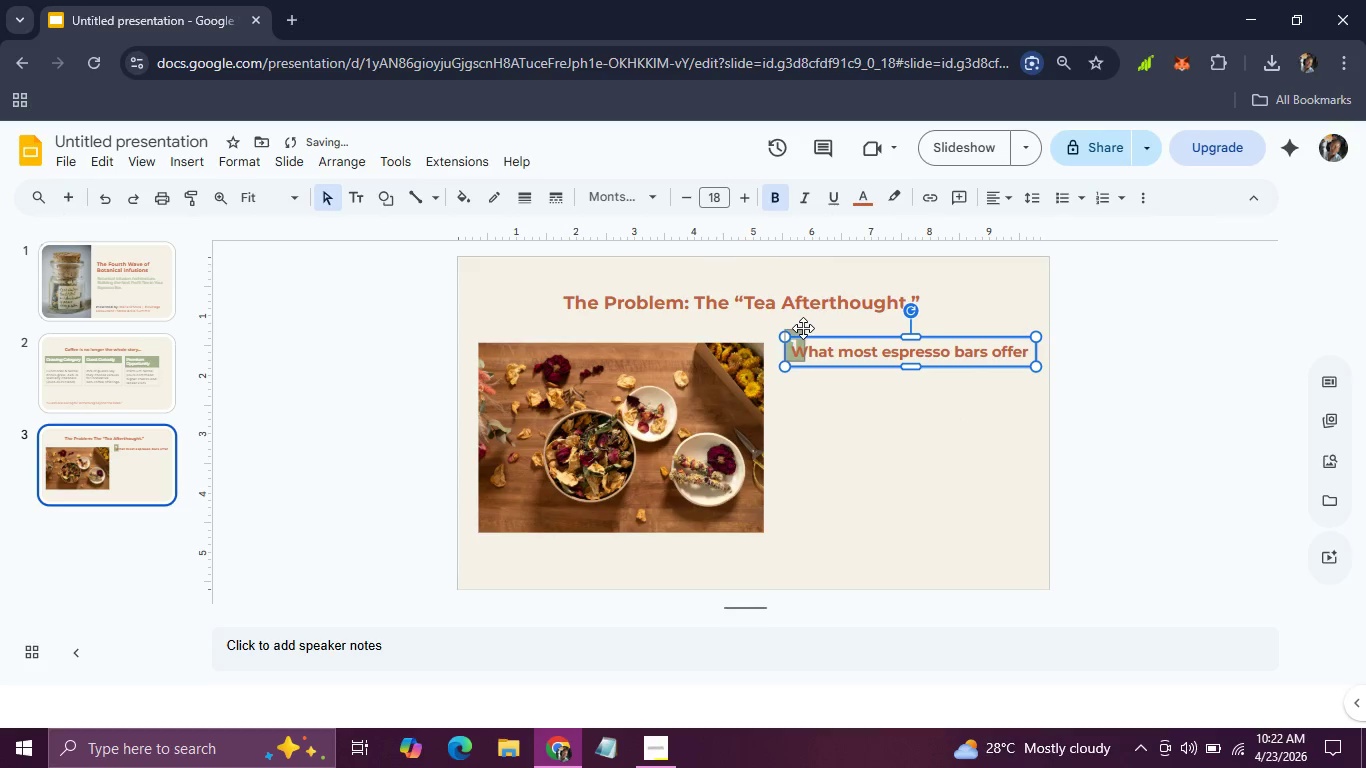 
left_click([802, 328])
 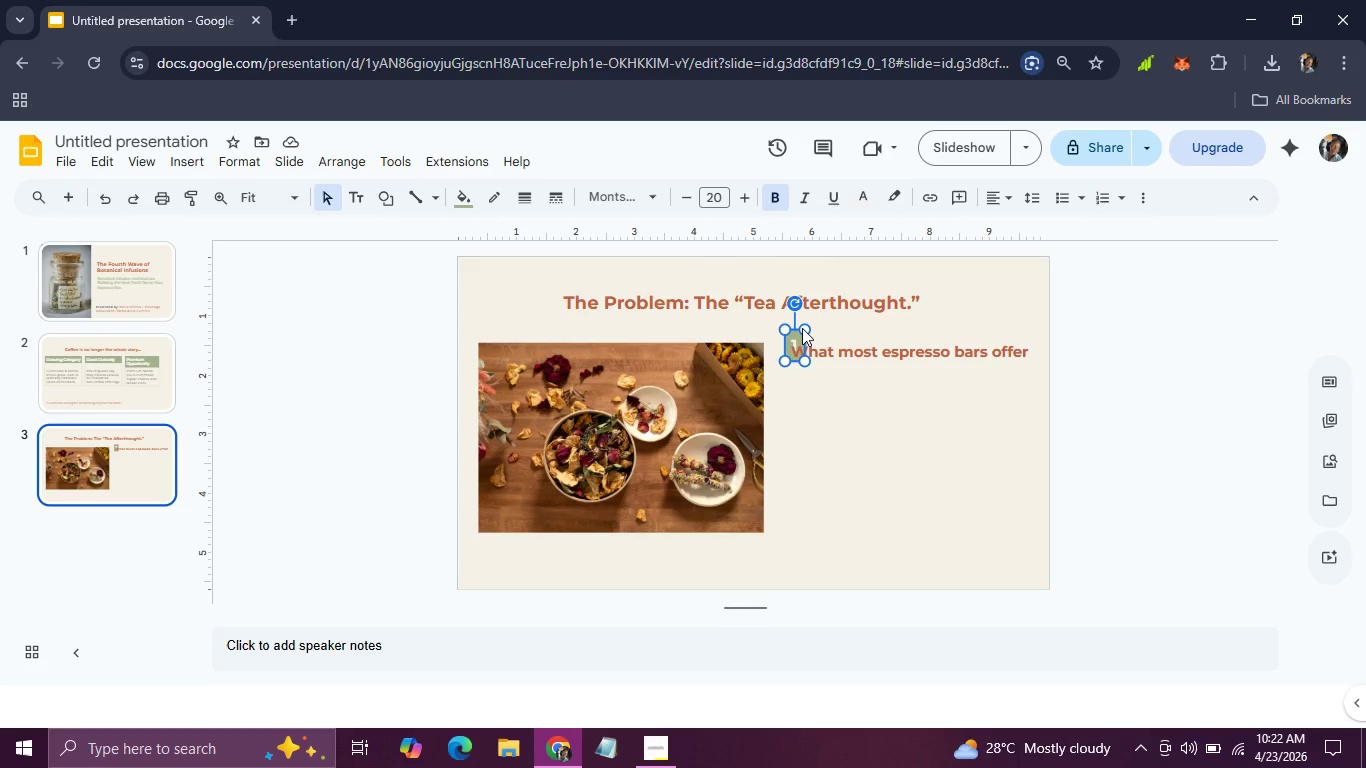 
wait(7.44)
 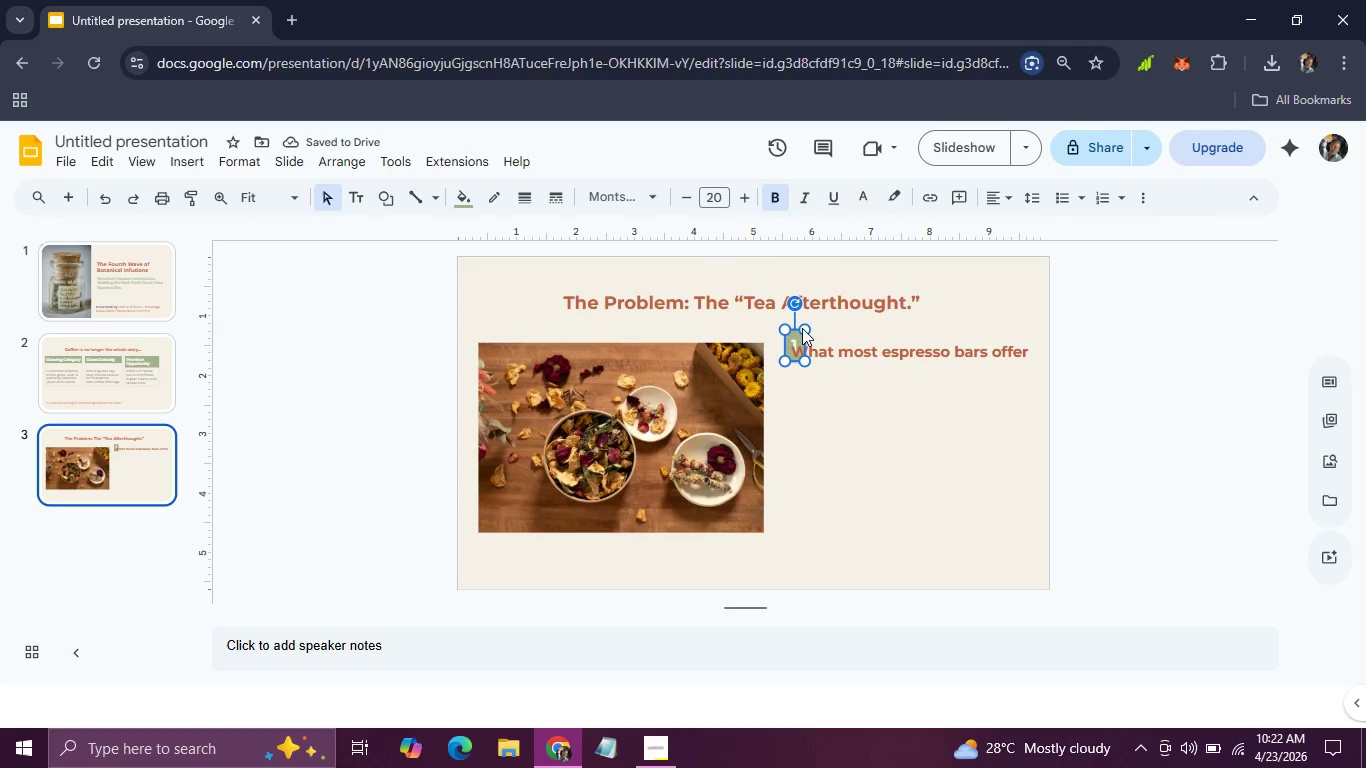 
key(Backspace)
 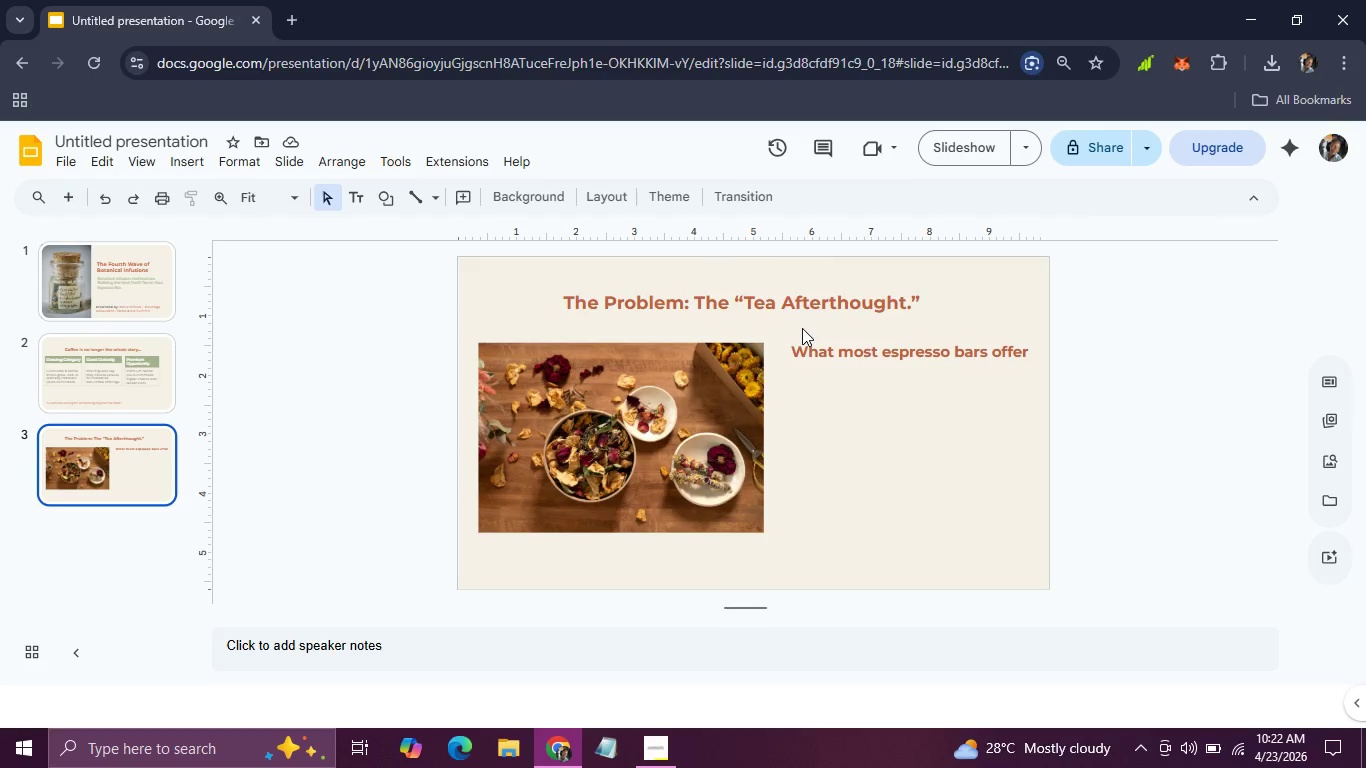 
wait(12.42)
 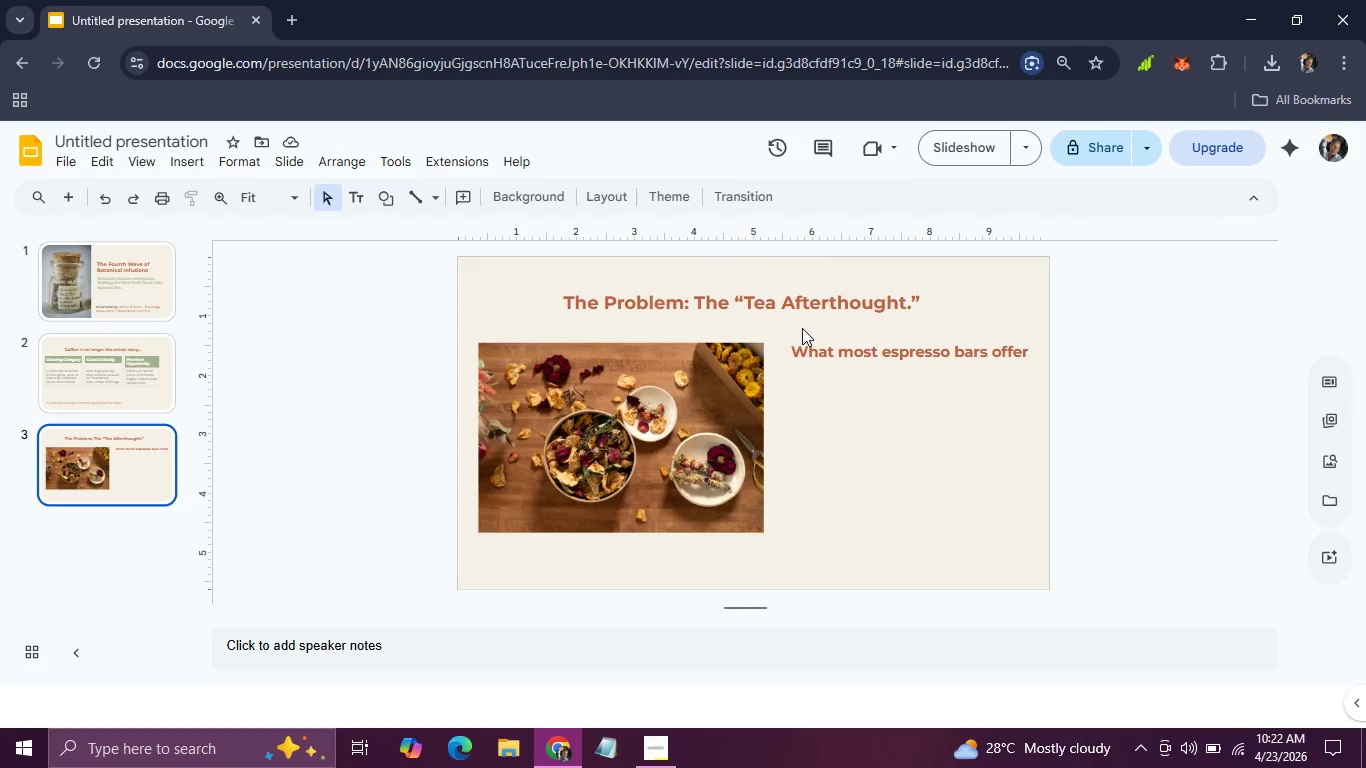 
left_click([83, 273])
 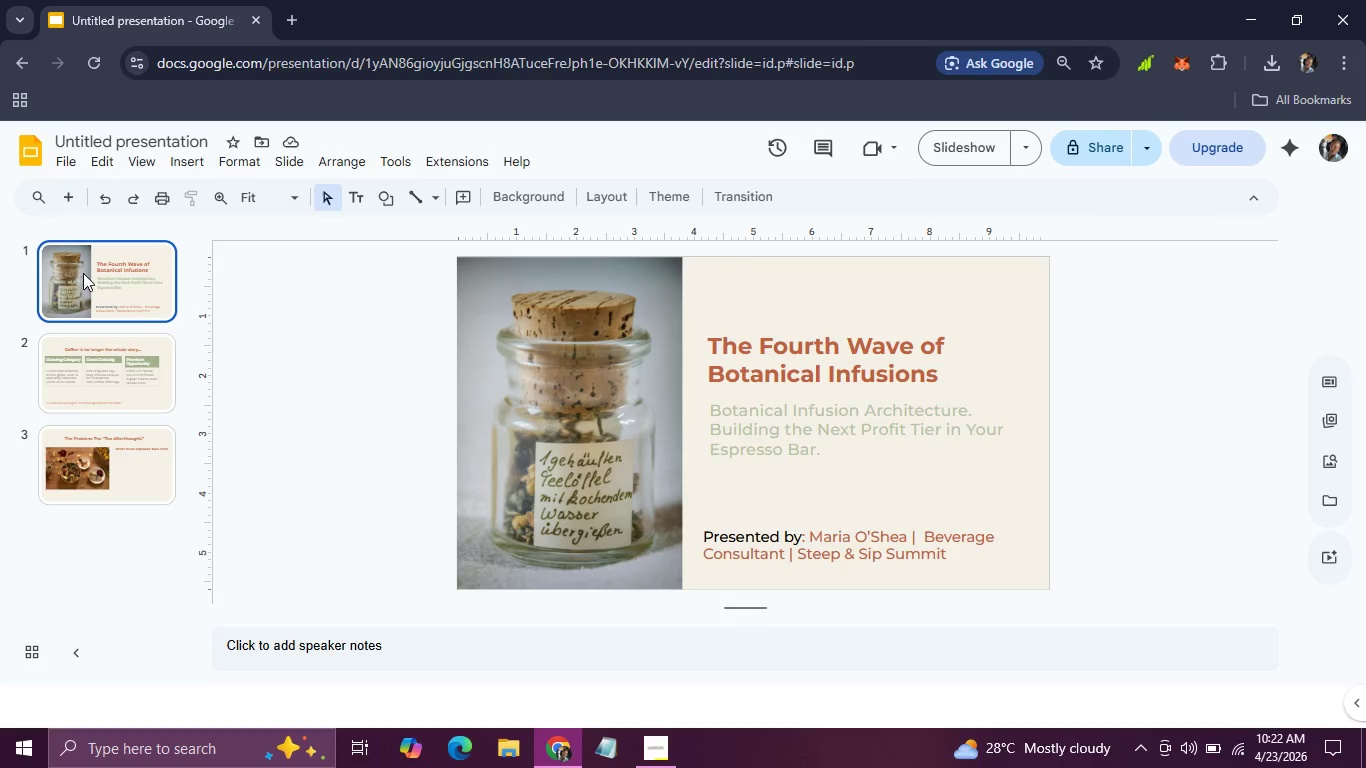 
wait(17.84)
 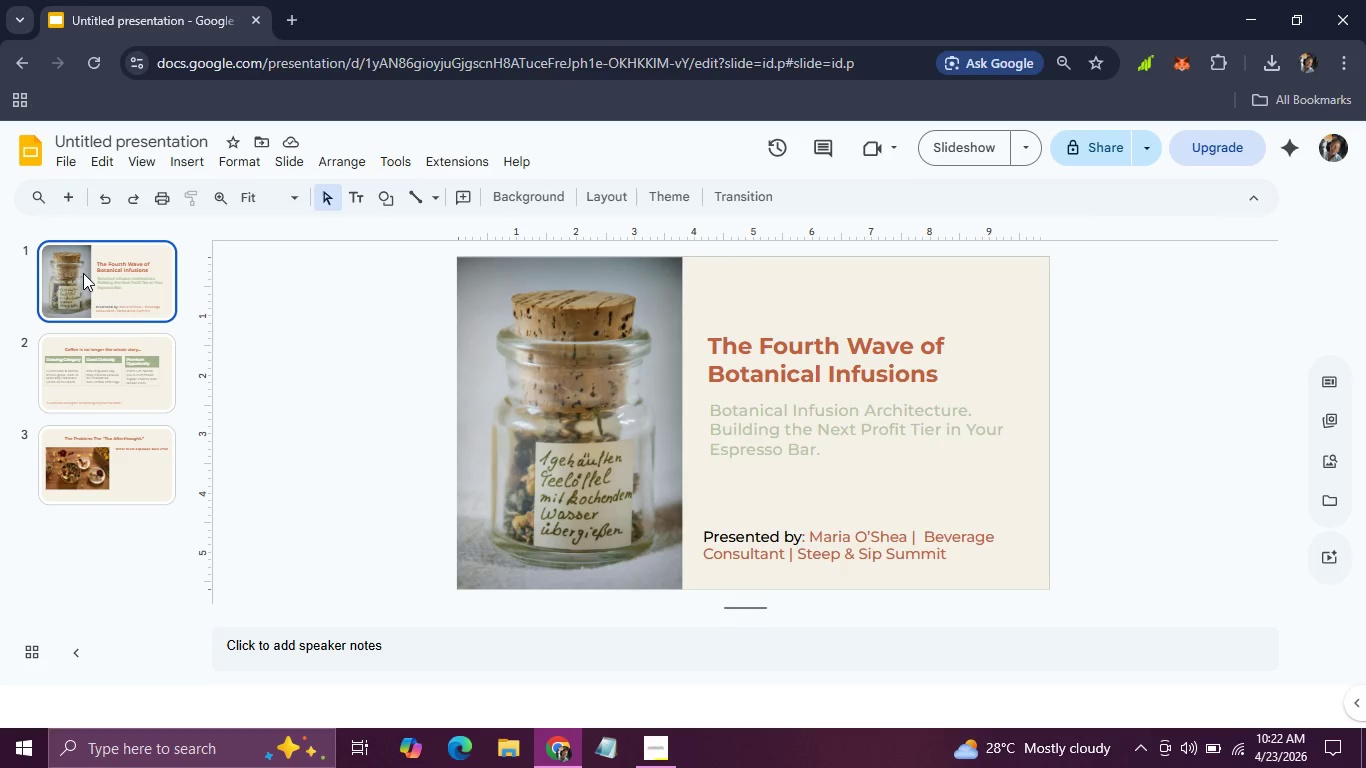 
left_click([972, 151])
 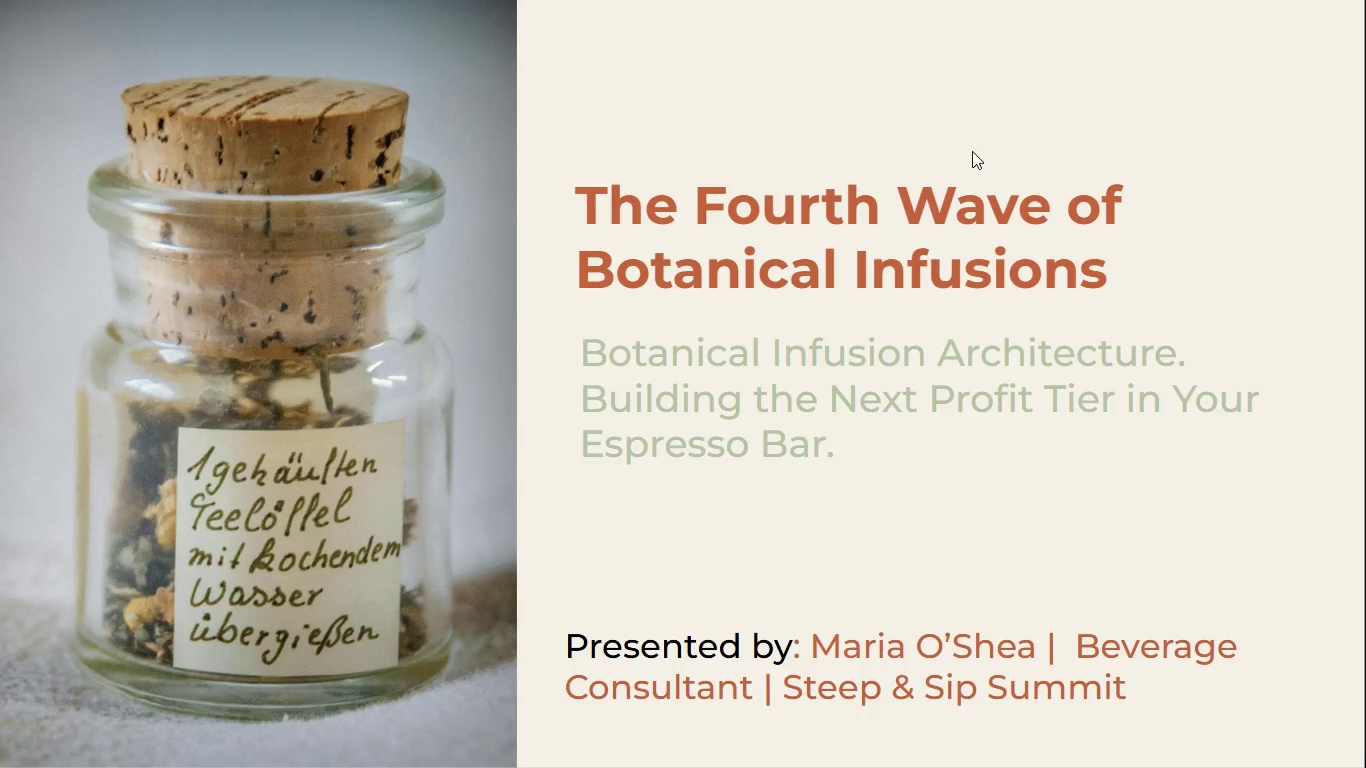 
wait(65.22)
 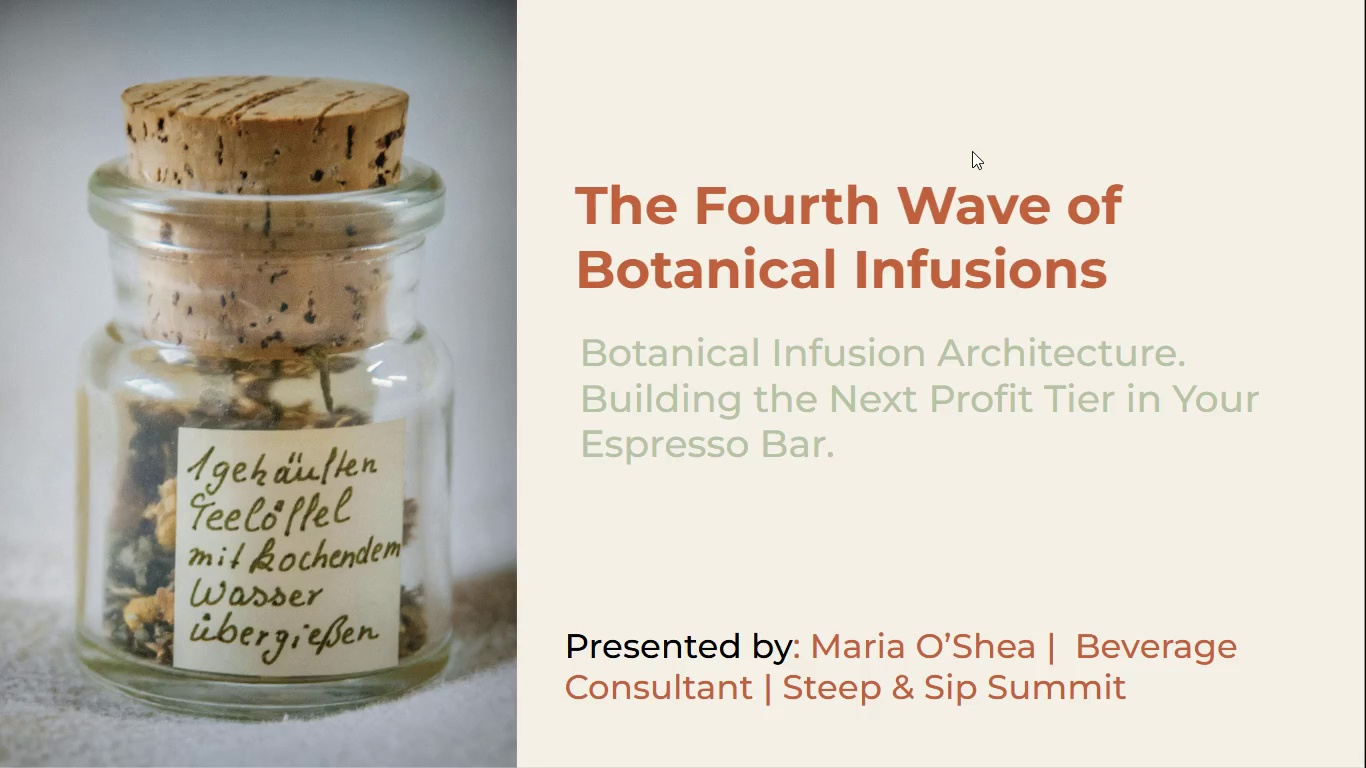 
key(Escape)
 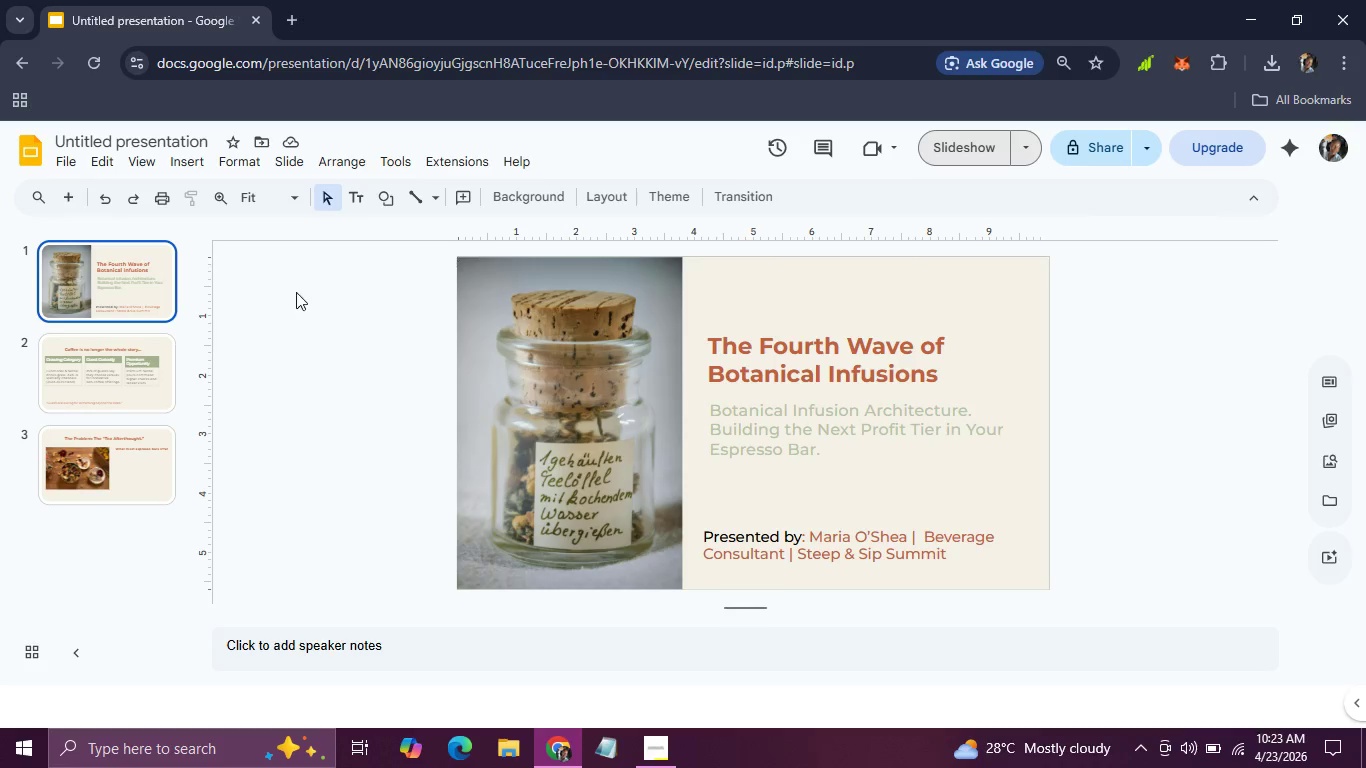 
left_click([134, 352])
 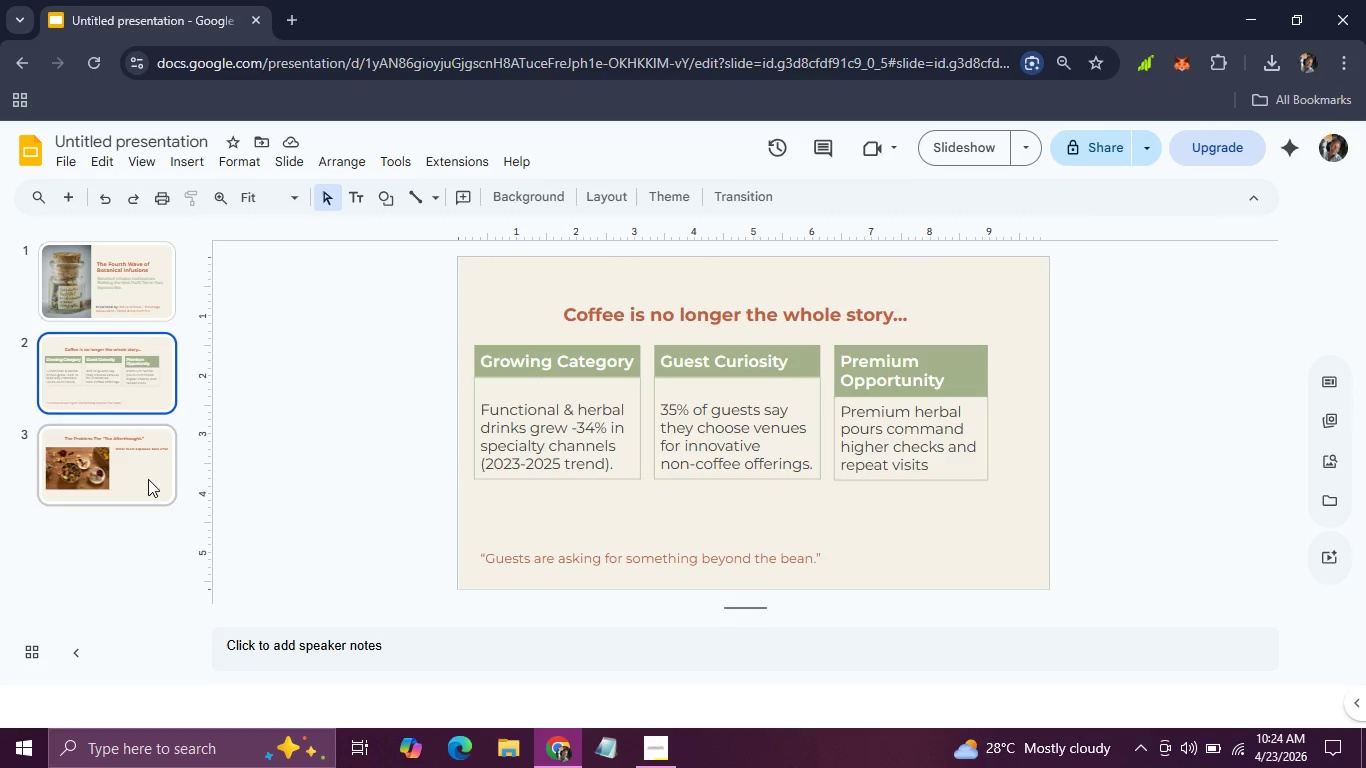 
left_click([148, 479])
 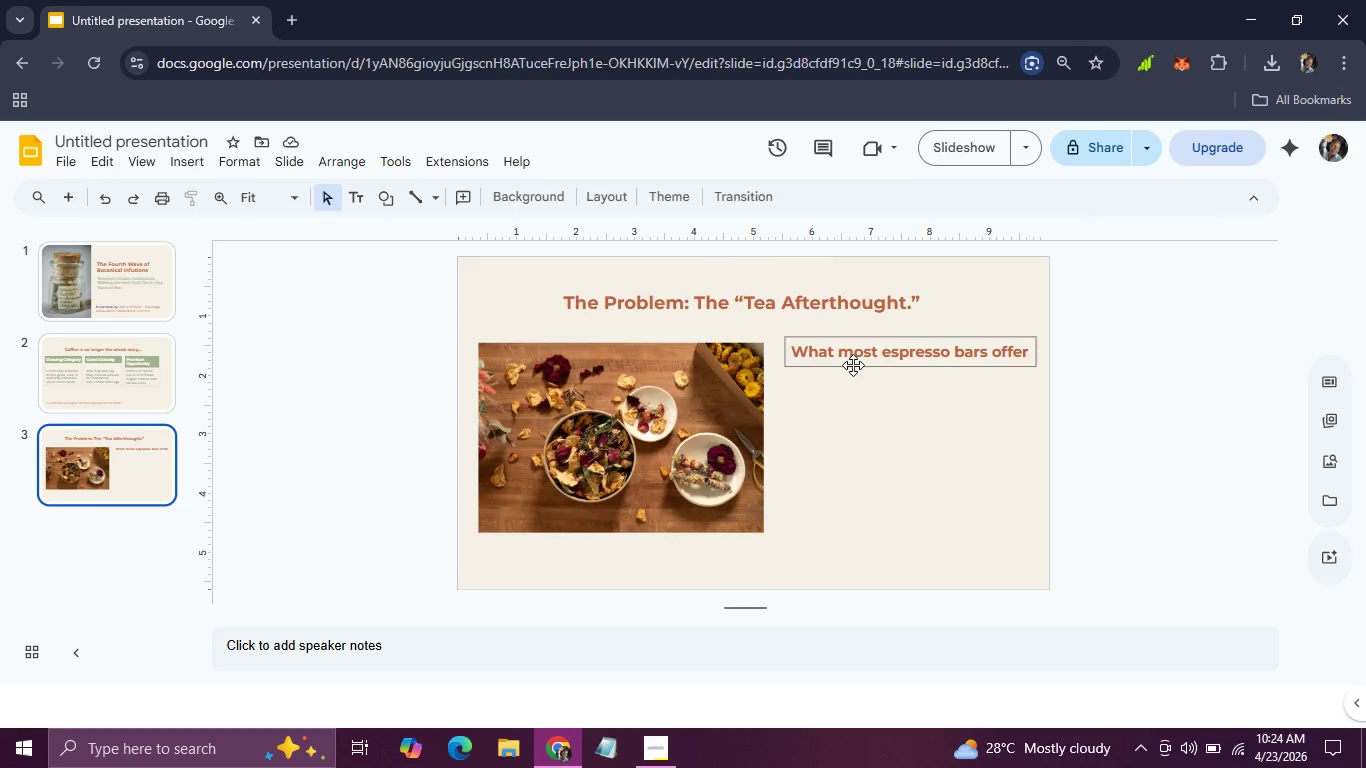 
left_click([853, 365])
 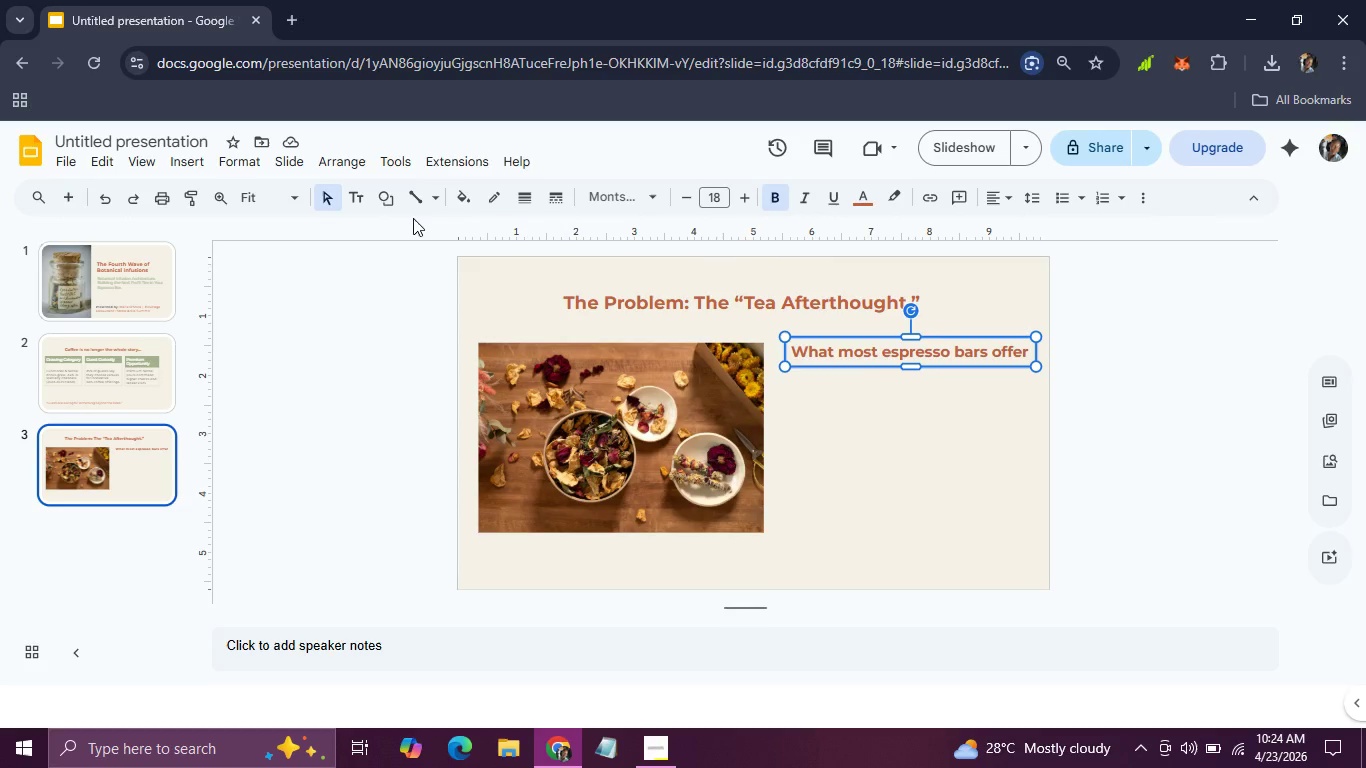 
left_click([466, 207])
 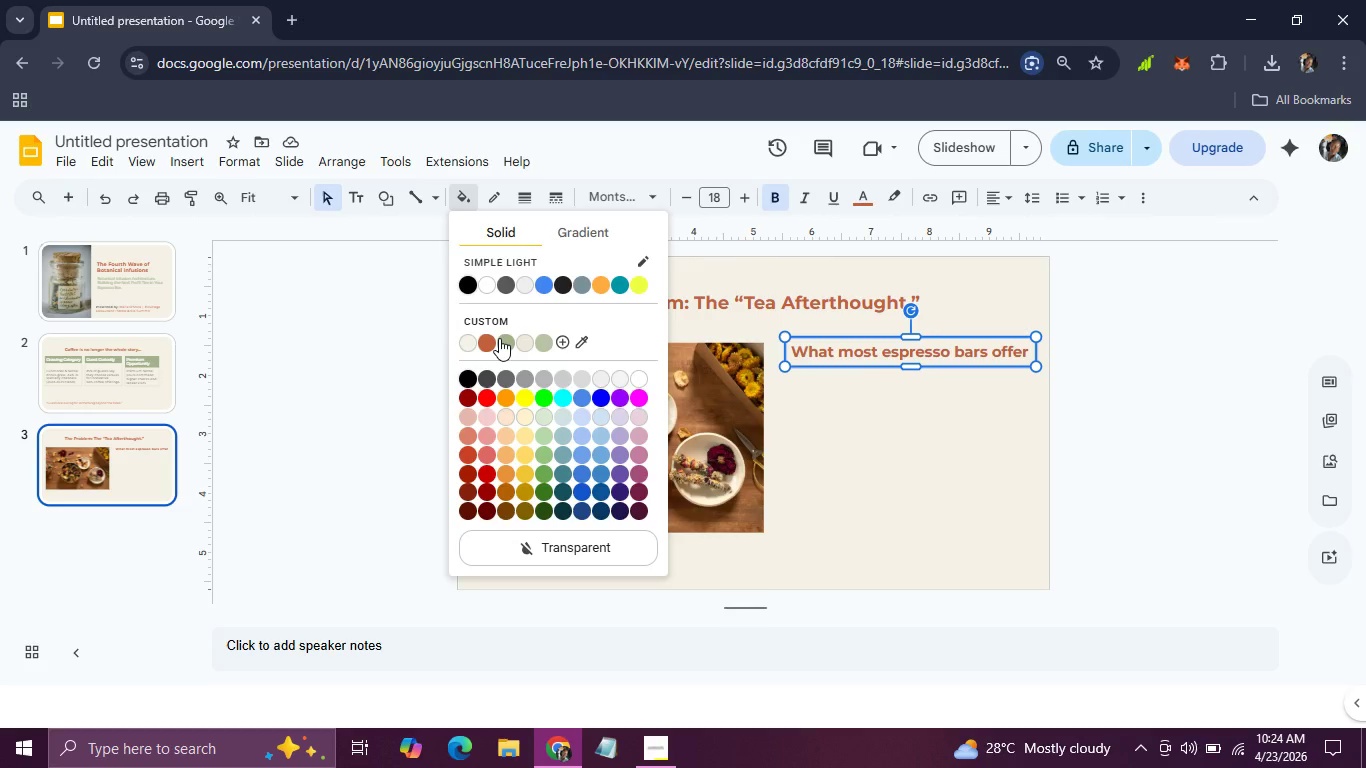 
left_click([499, 338])
 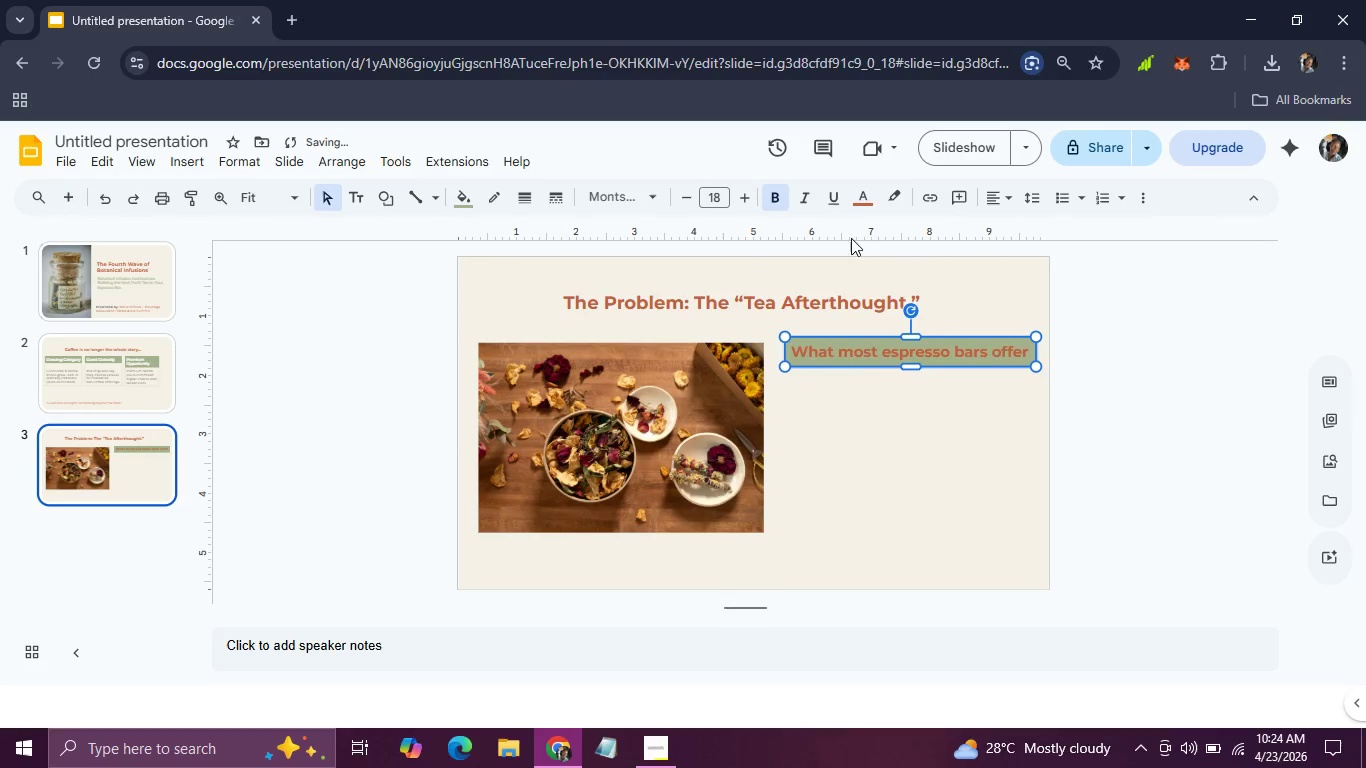 
left_click([851, 205])
 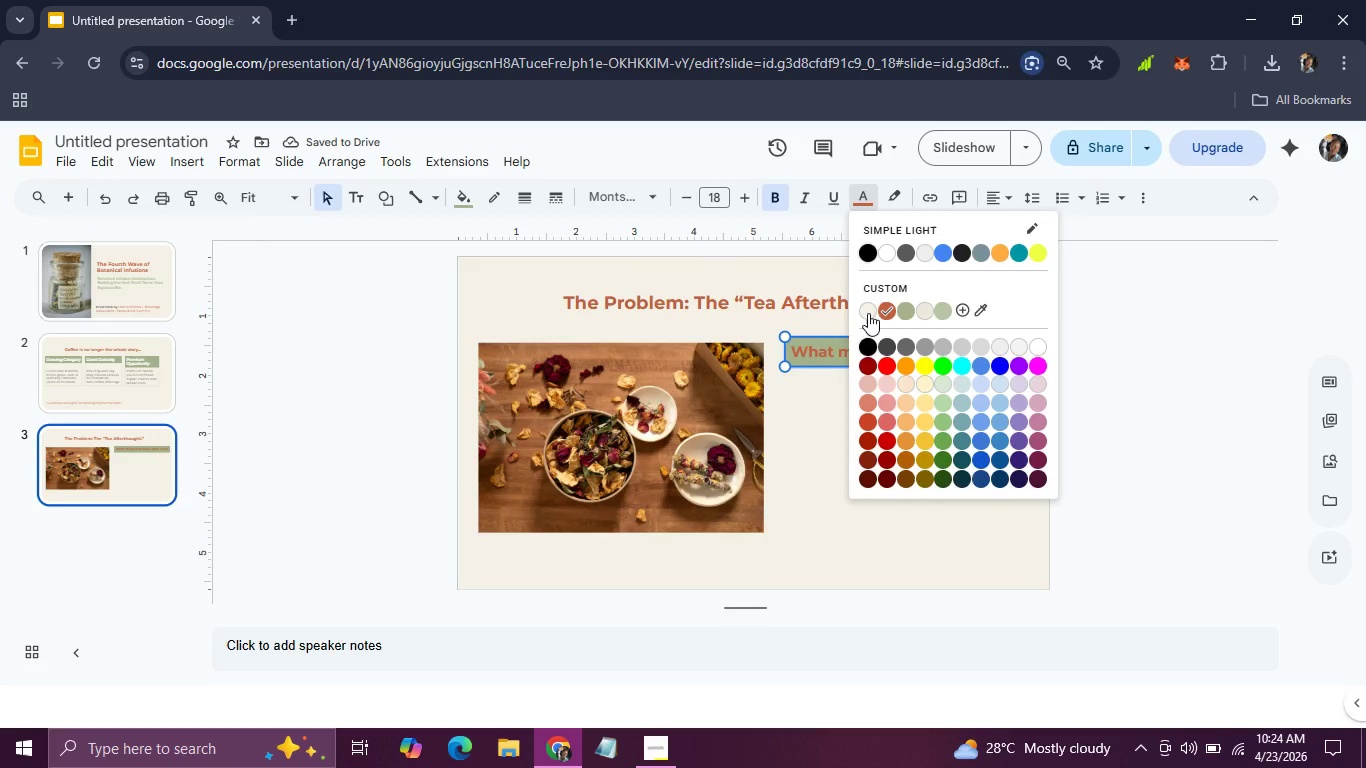 
left_click([867, 313])
 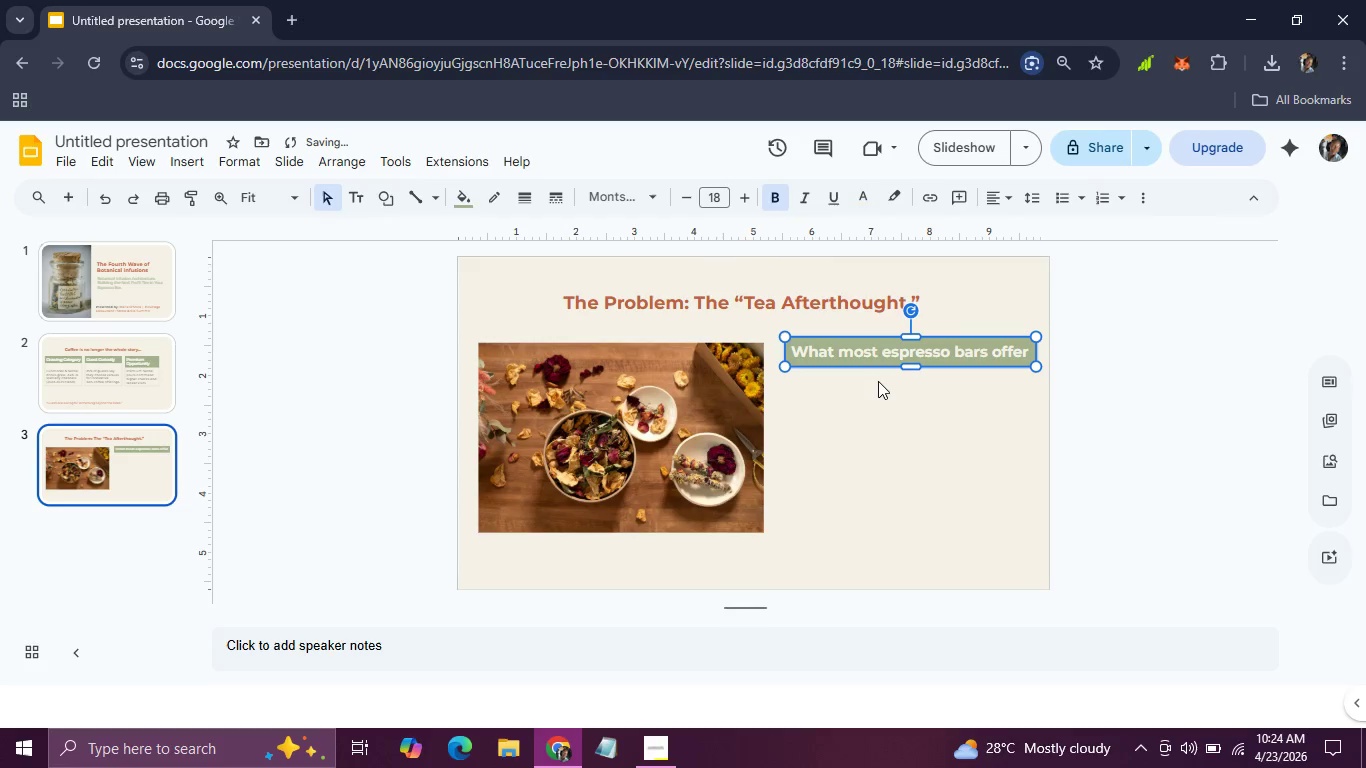 
left_click([878, 381])
 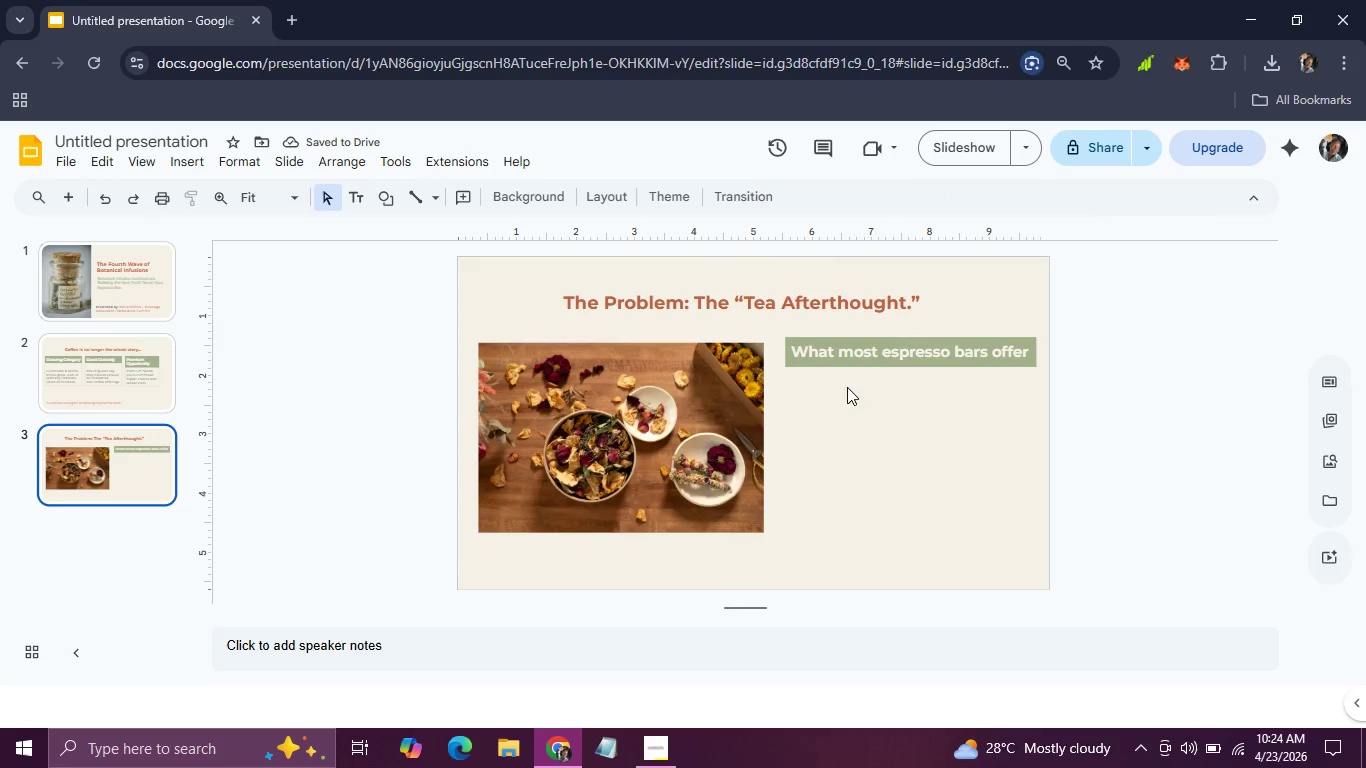 
left_click([735, 376])
 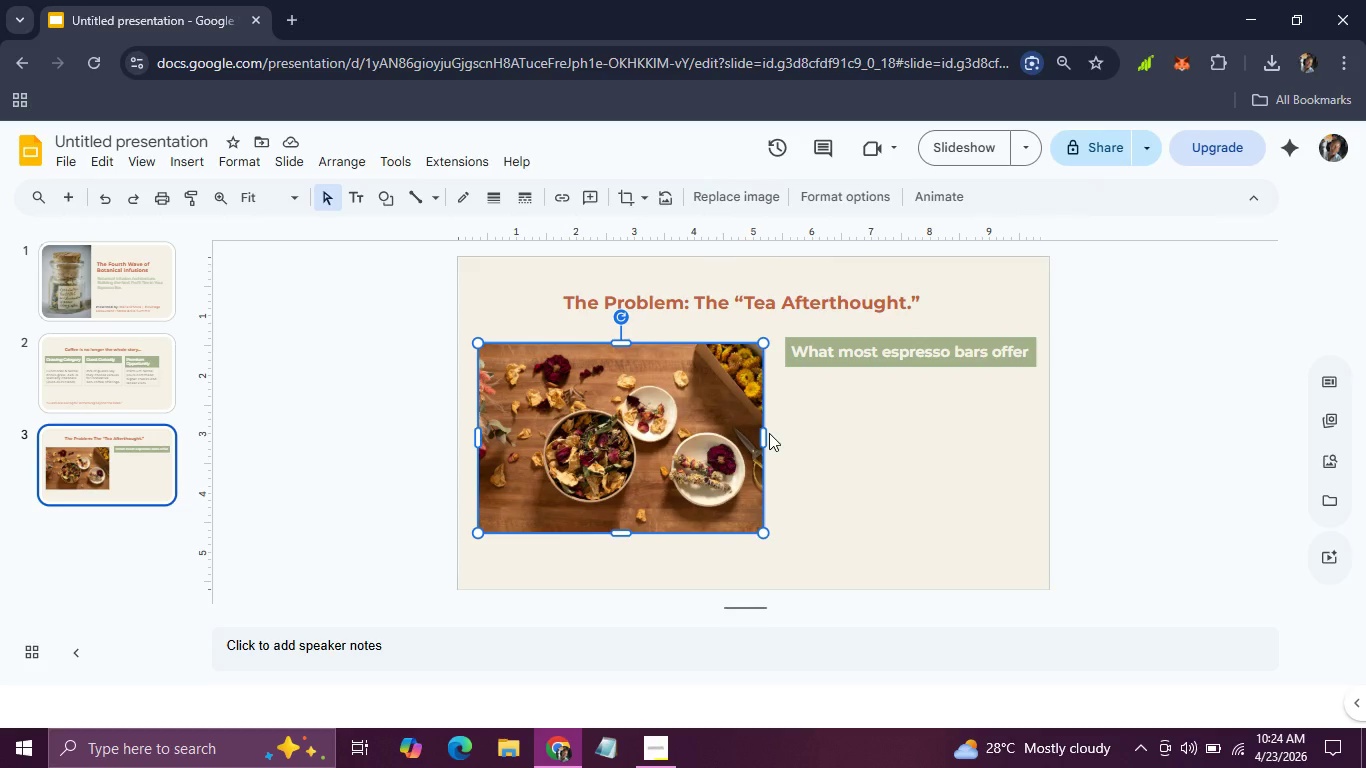 
left_click_drag(start_coordinate=[765, 433], to_coordinate=[738, 427])
 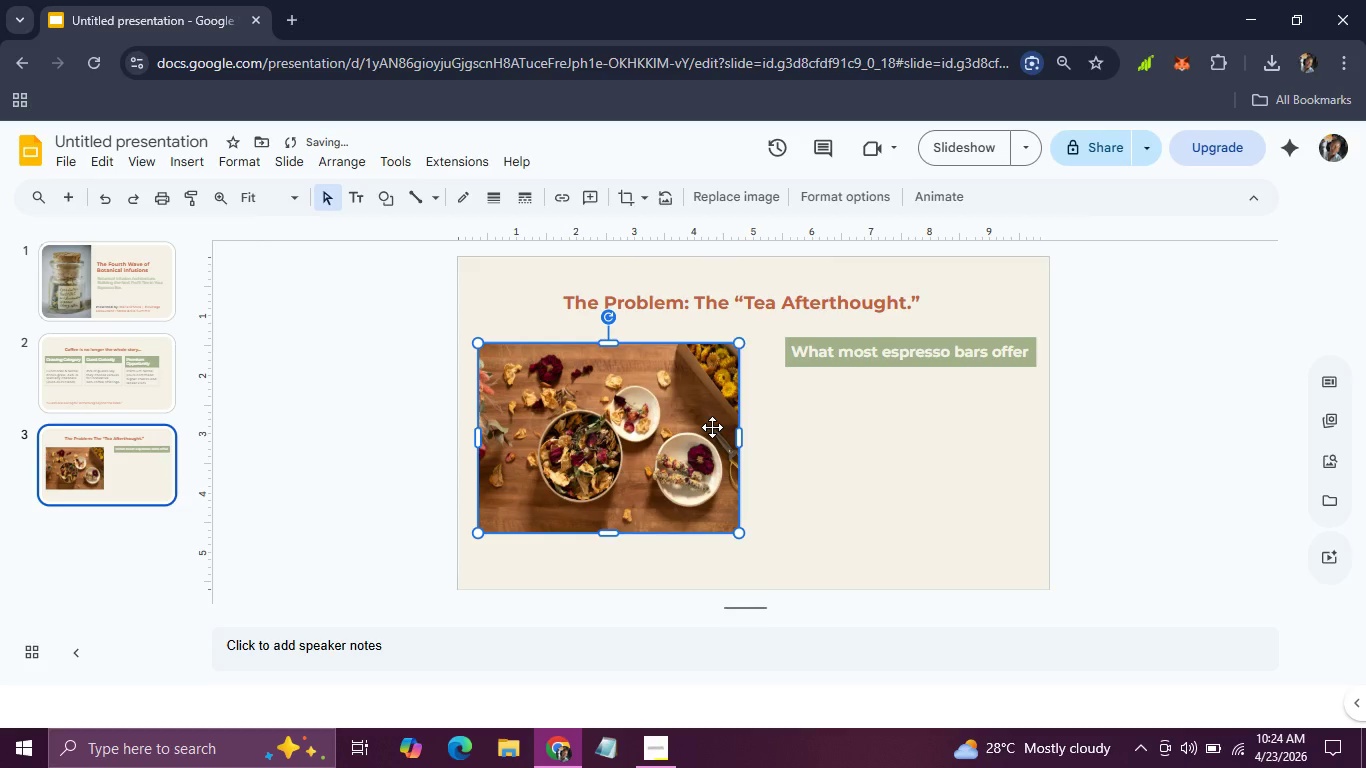 
key(Control+Z)
 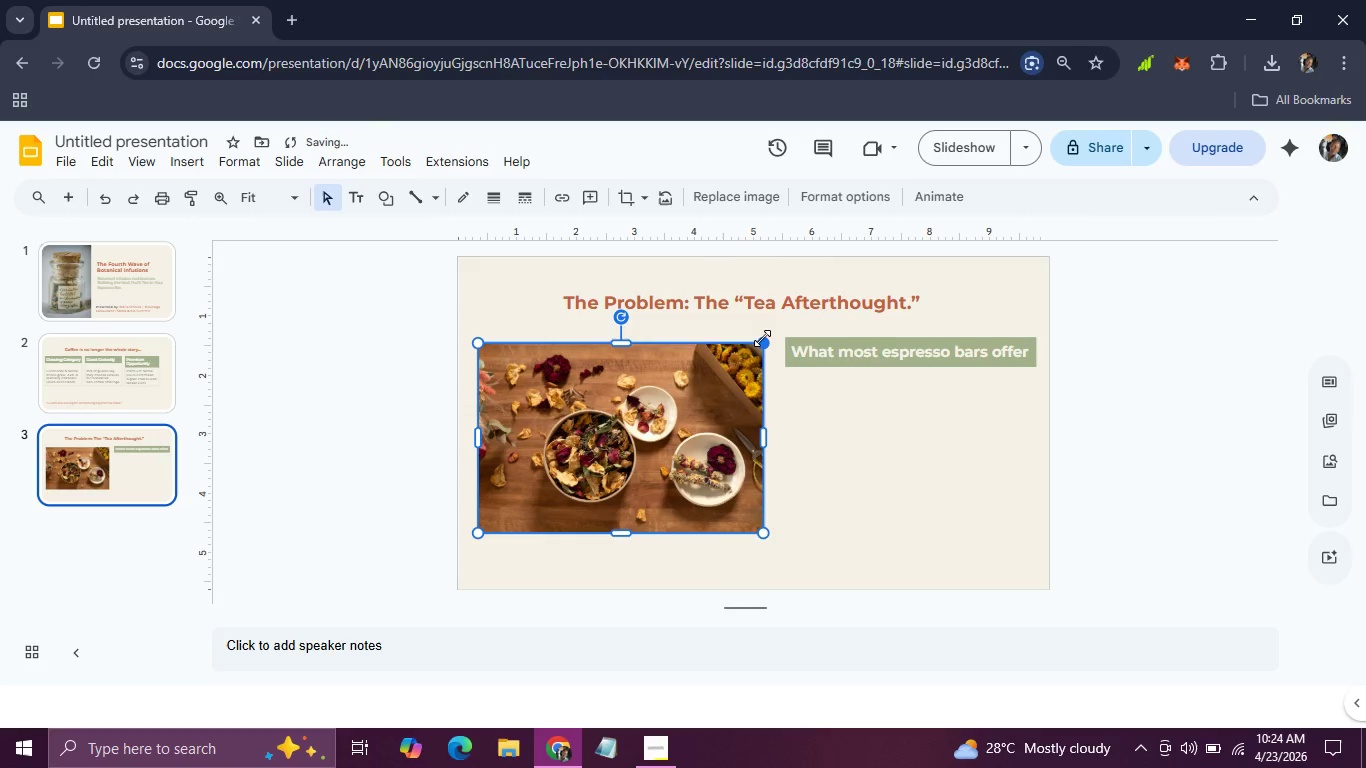 
left_click_drag(start_coordinate=[760, 340], to_coordinate=[740, 356])
 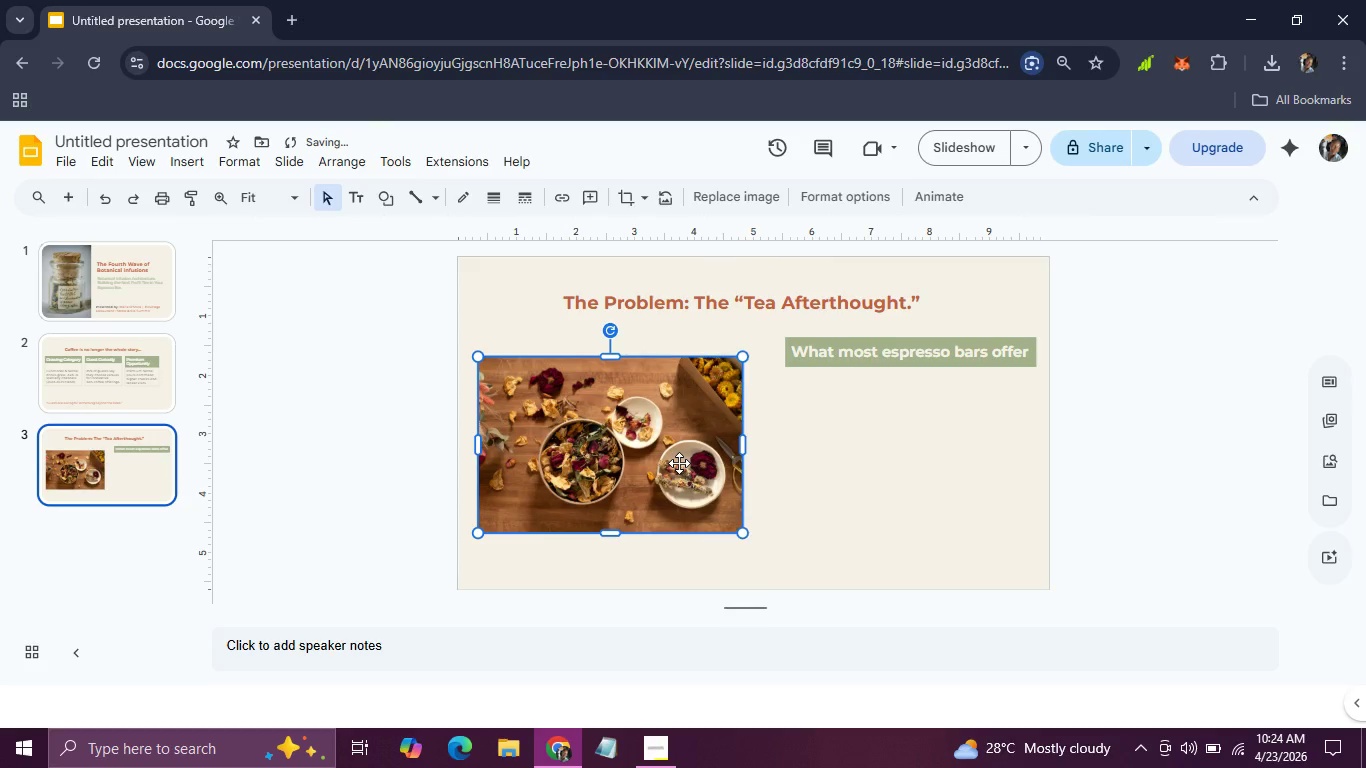 
left_click_drag(start_coordinate=[679, 463], to_coordinate=[675, 455])
 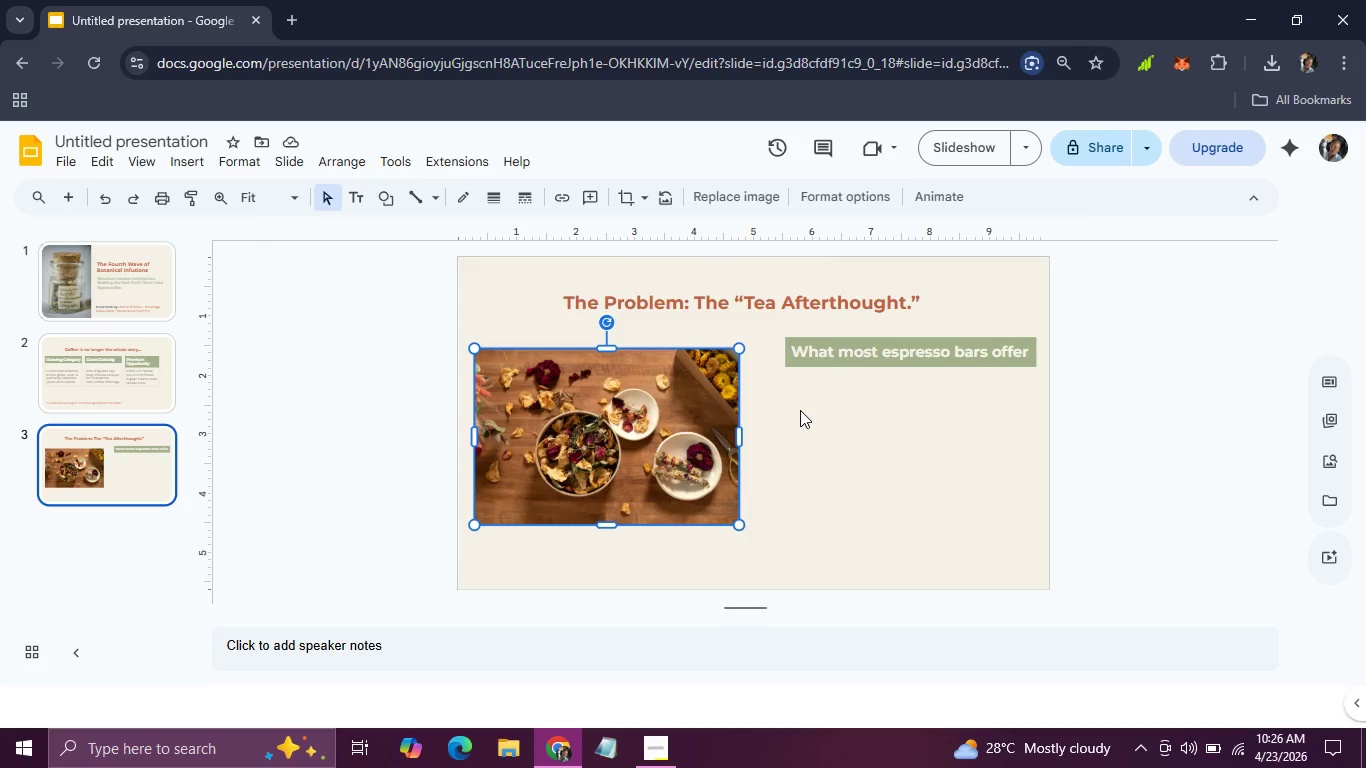 
wait(114.08)
 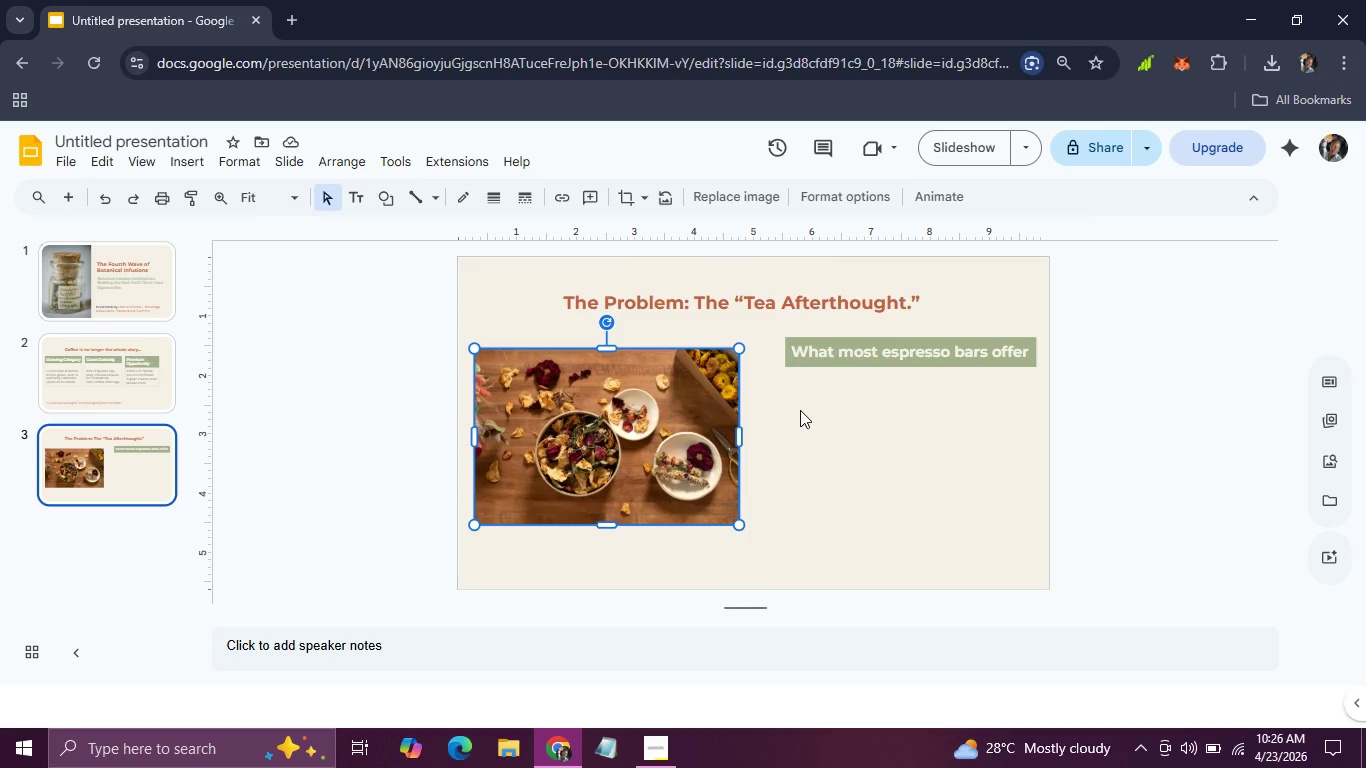 
left_click([800, 410])
 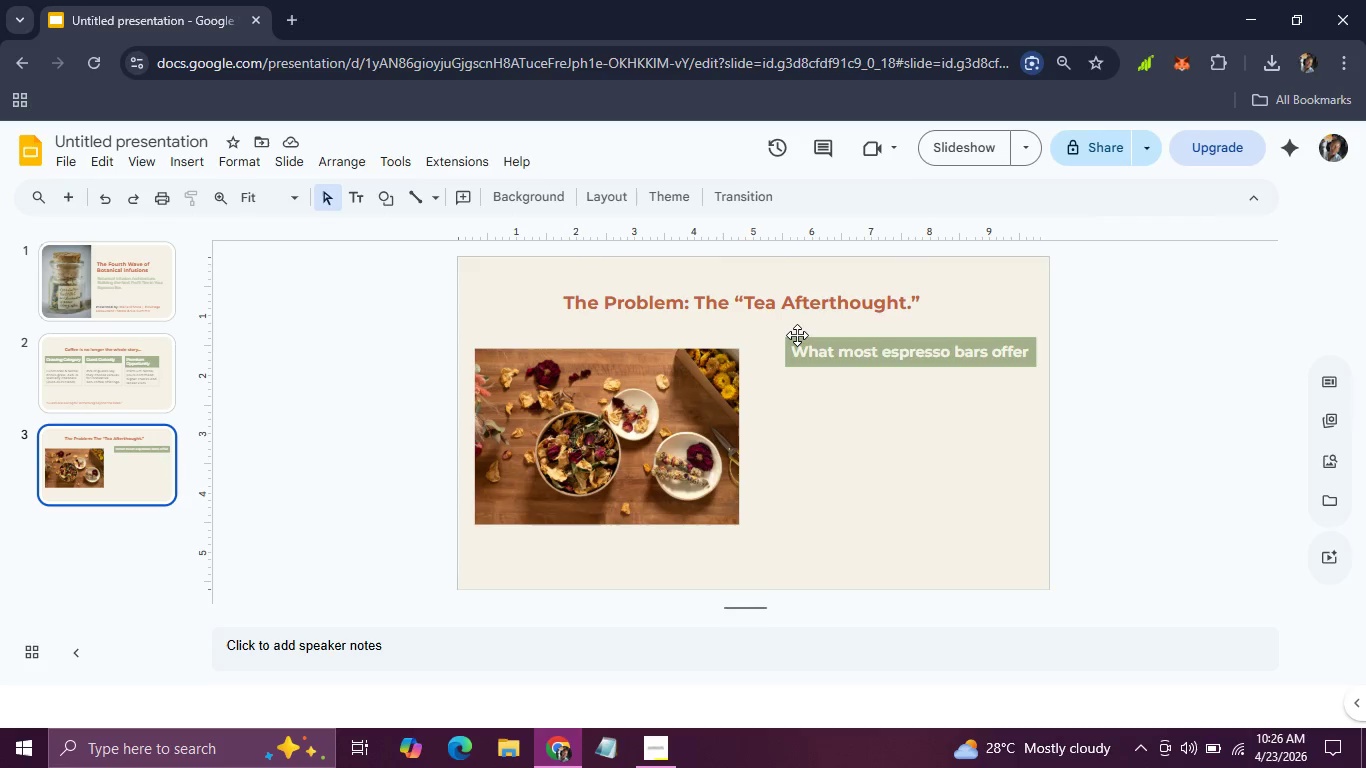 
left_click([798, 335])
 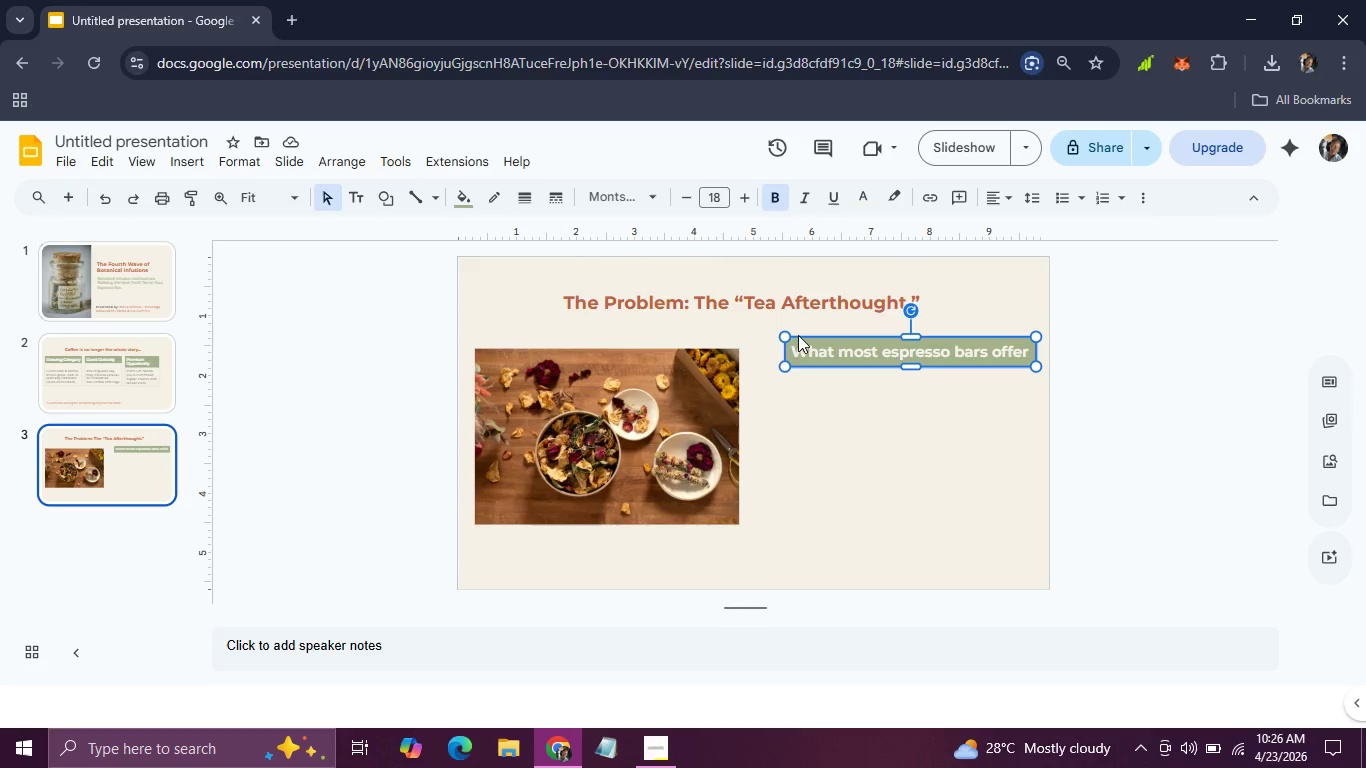 
key(Control+D)
 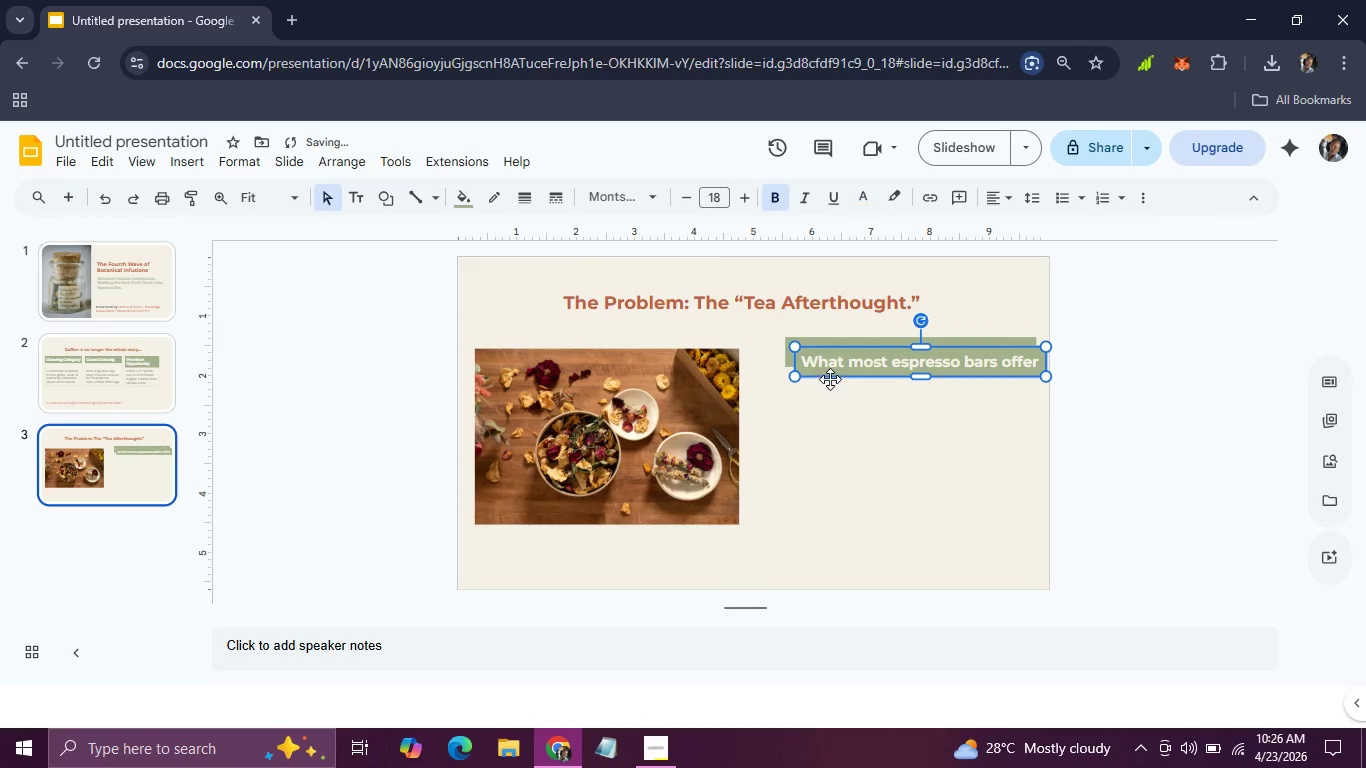 
left_click_drag(start_coordinate=[830, 379], to_coordinate=[818, 408])
 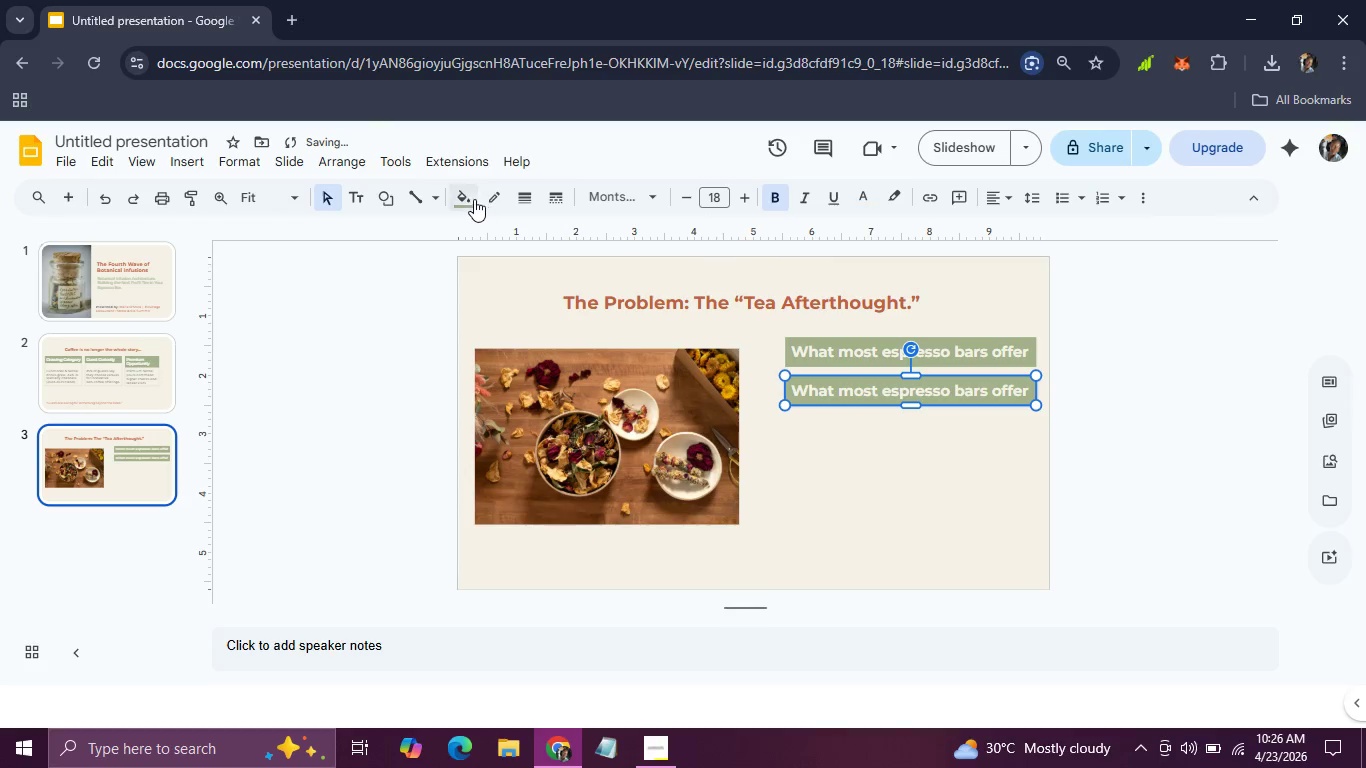 
left_click([459, 198])
 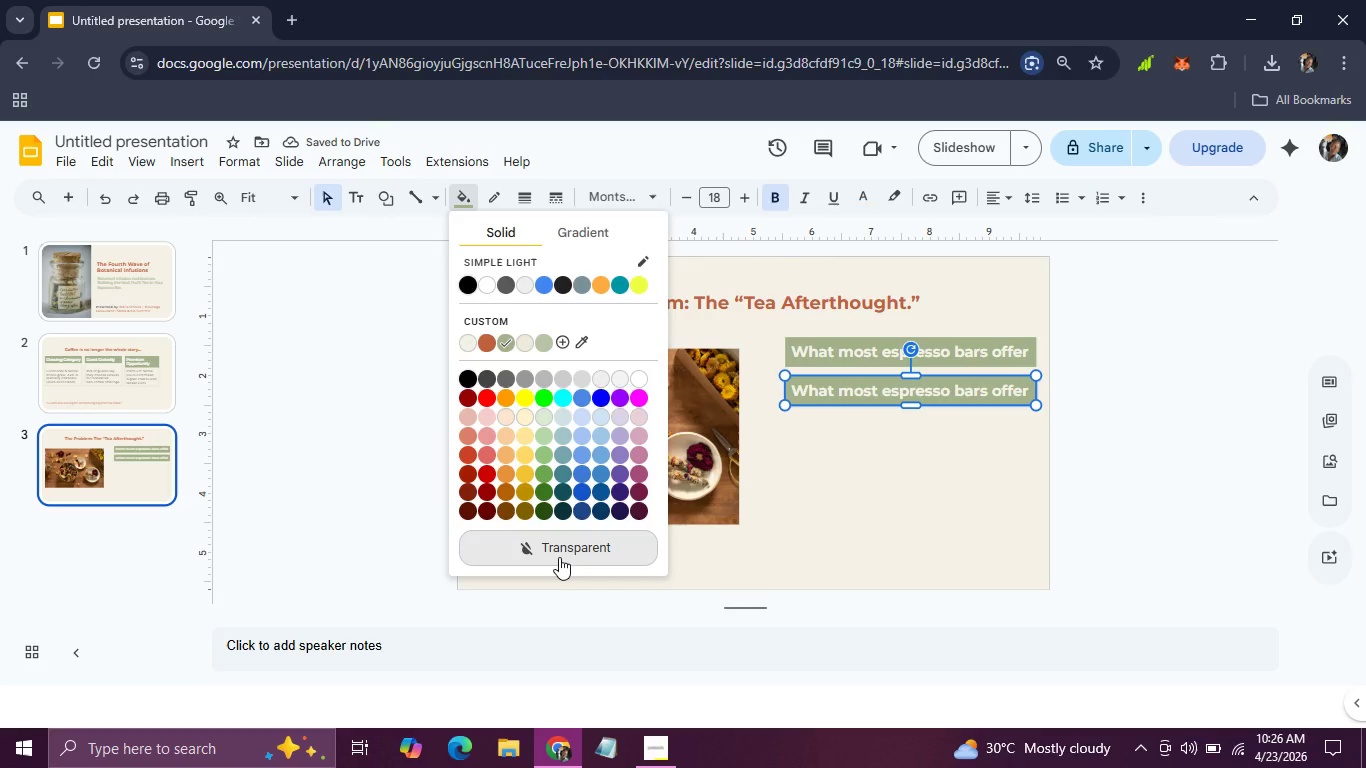 
left_click([559, 557])
 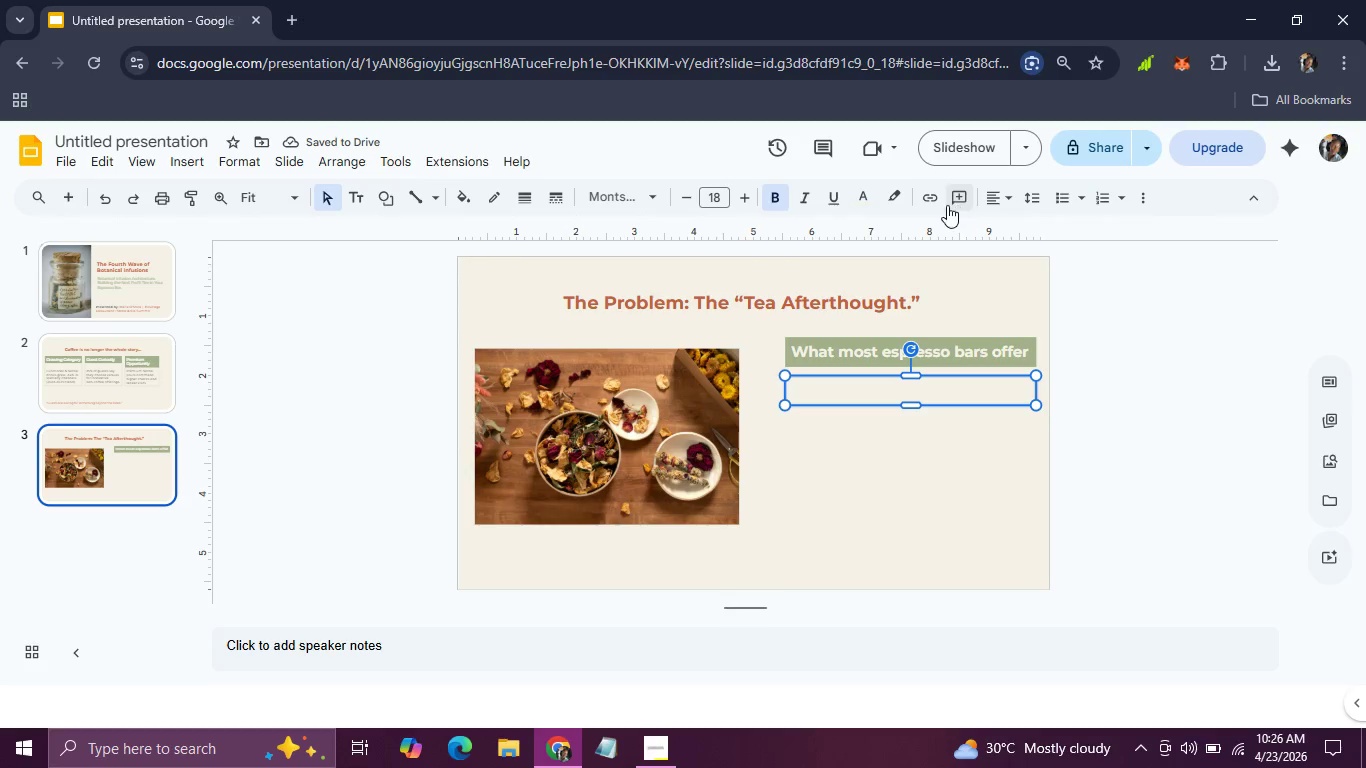 
left_click([870, 201])
 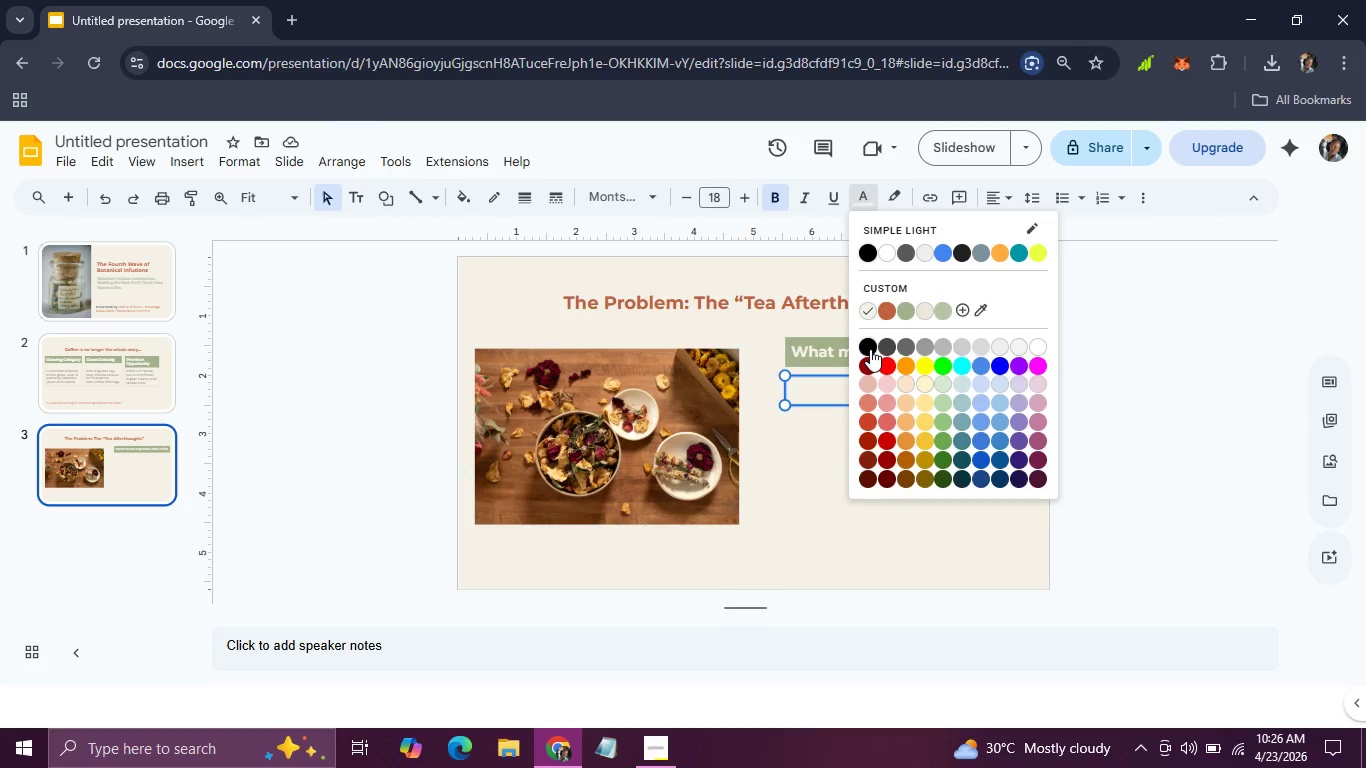 
left_click([881, 346])
 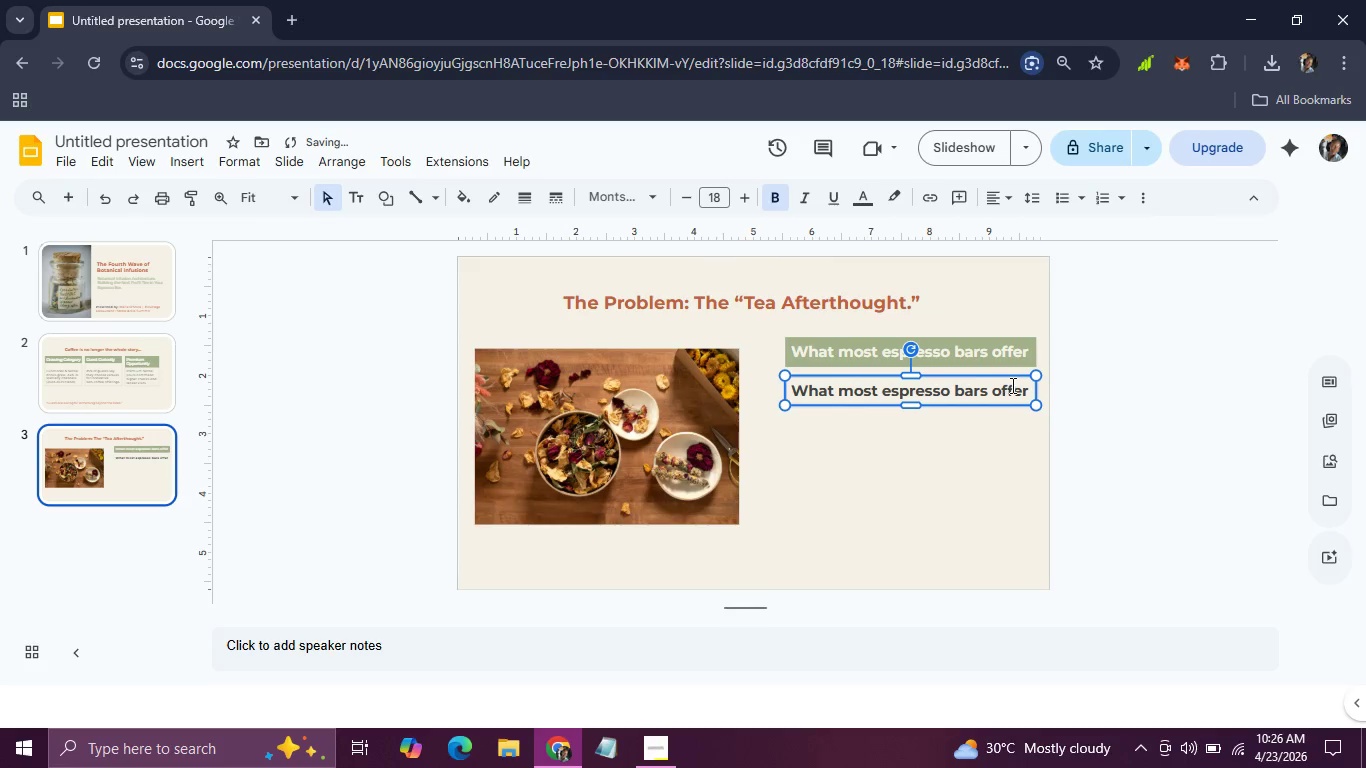 
left_click_drag(start_coordinate=[1027, 385], to_coordinate=[773, 382])
 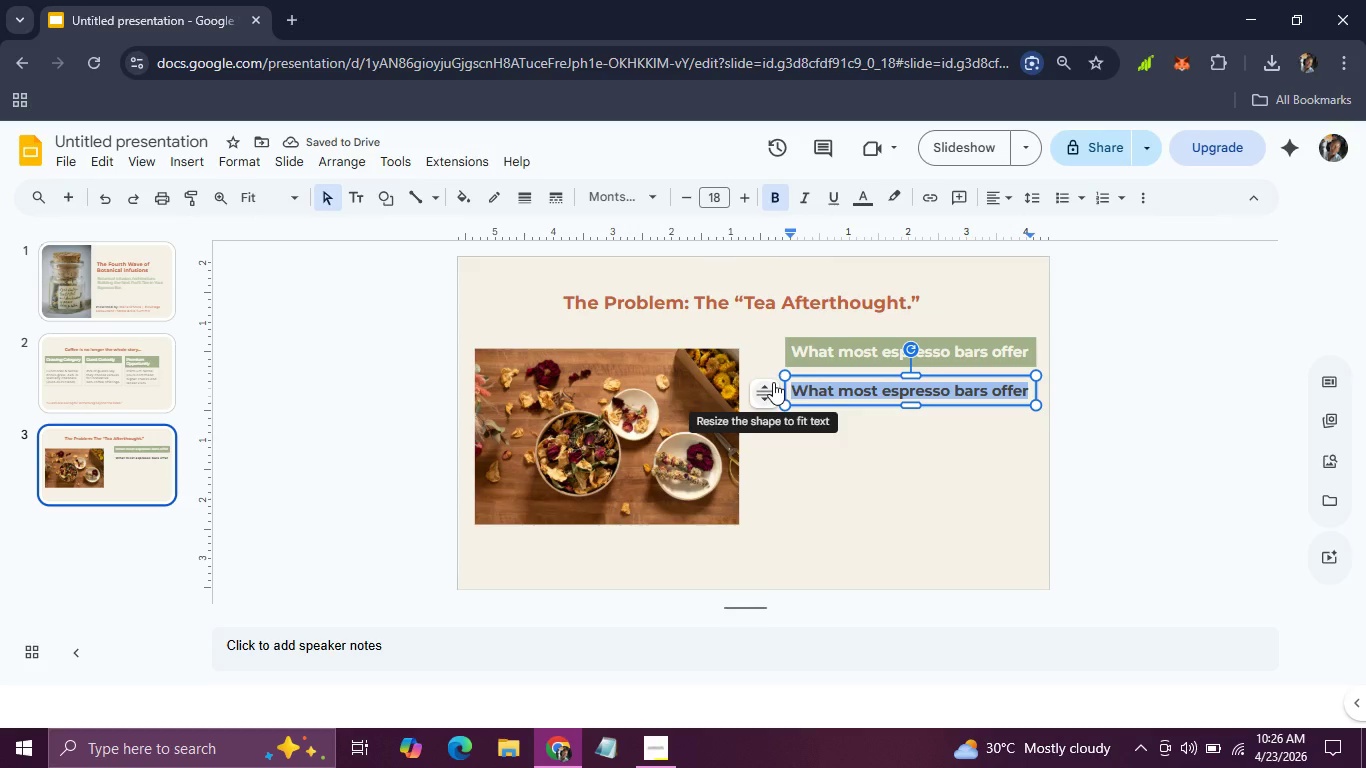 
type(prebaggedPrebagged teabag (generu)
key(Backspace)
type(ic))
 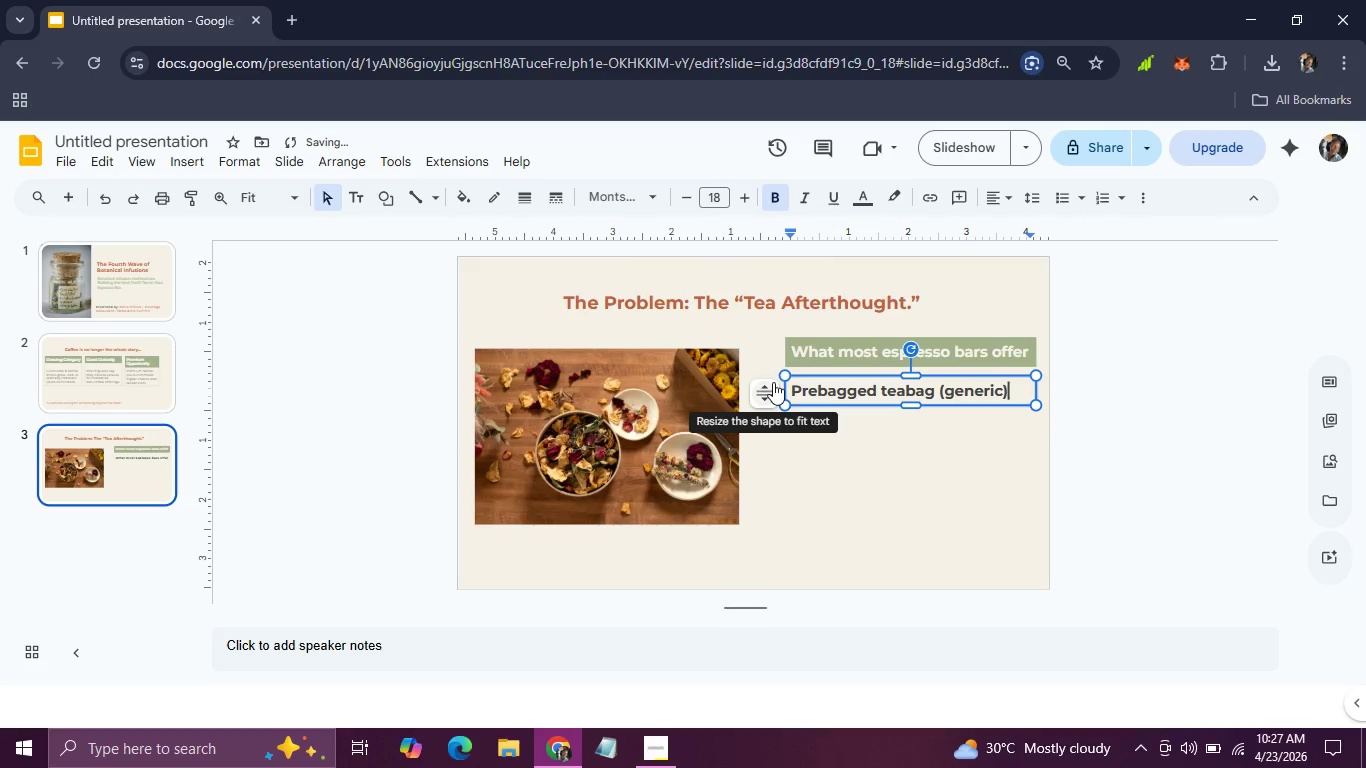 
key(Enter)
 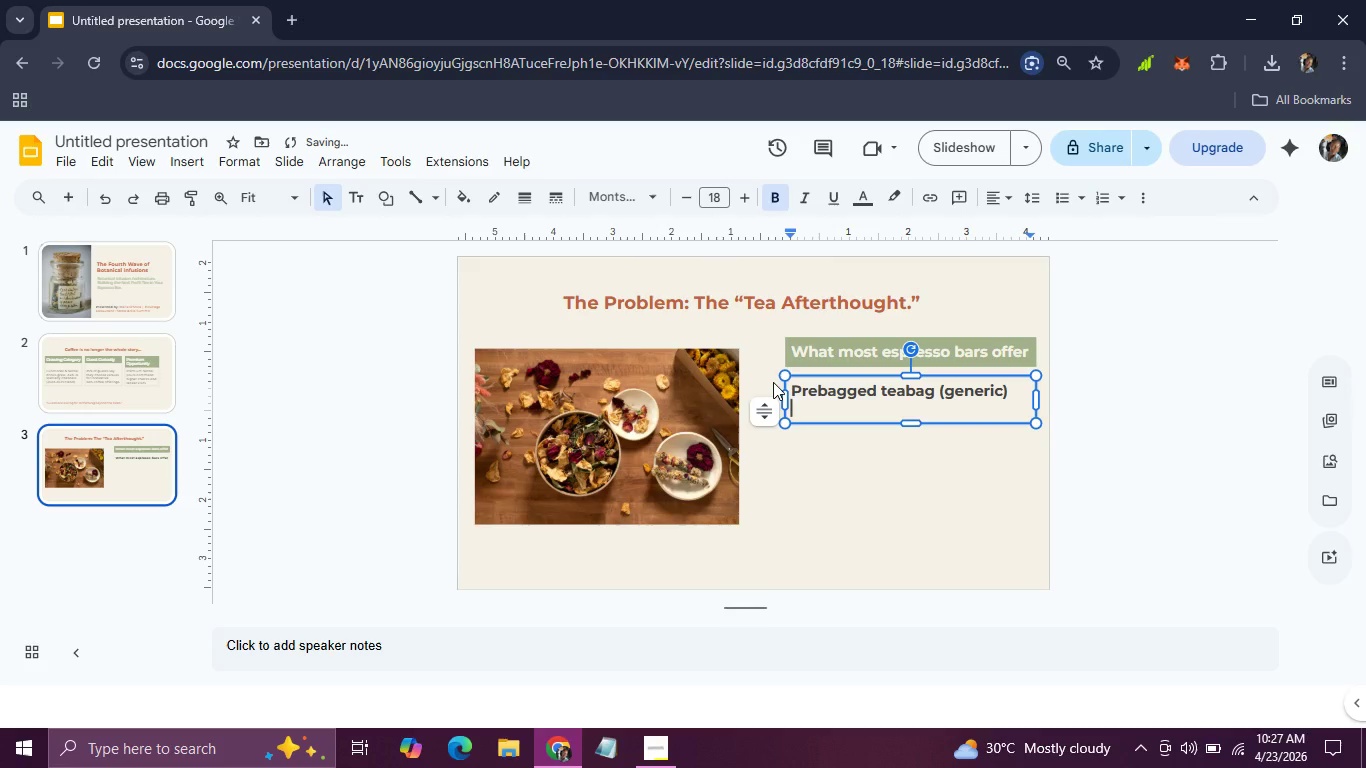 
type(No provenance or tasting note)
 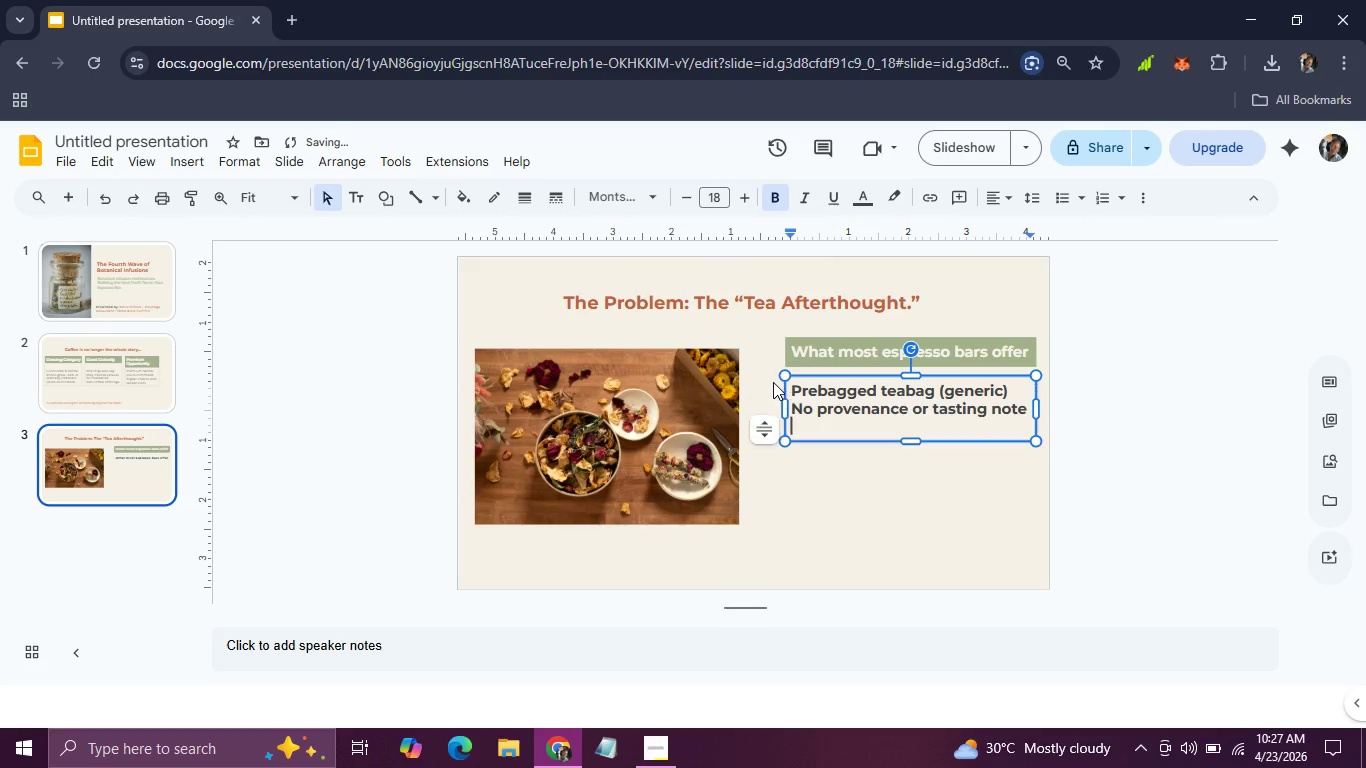 
key(Enter)
 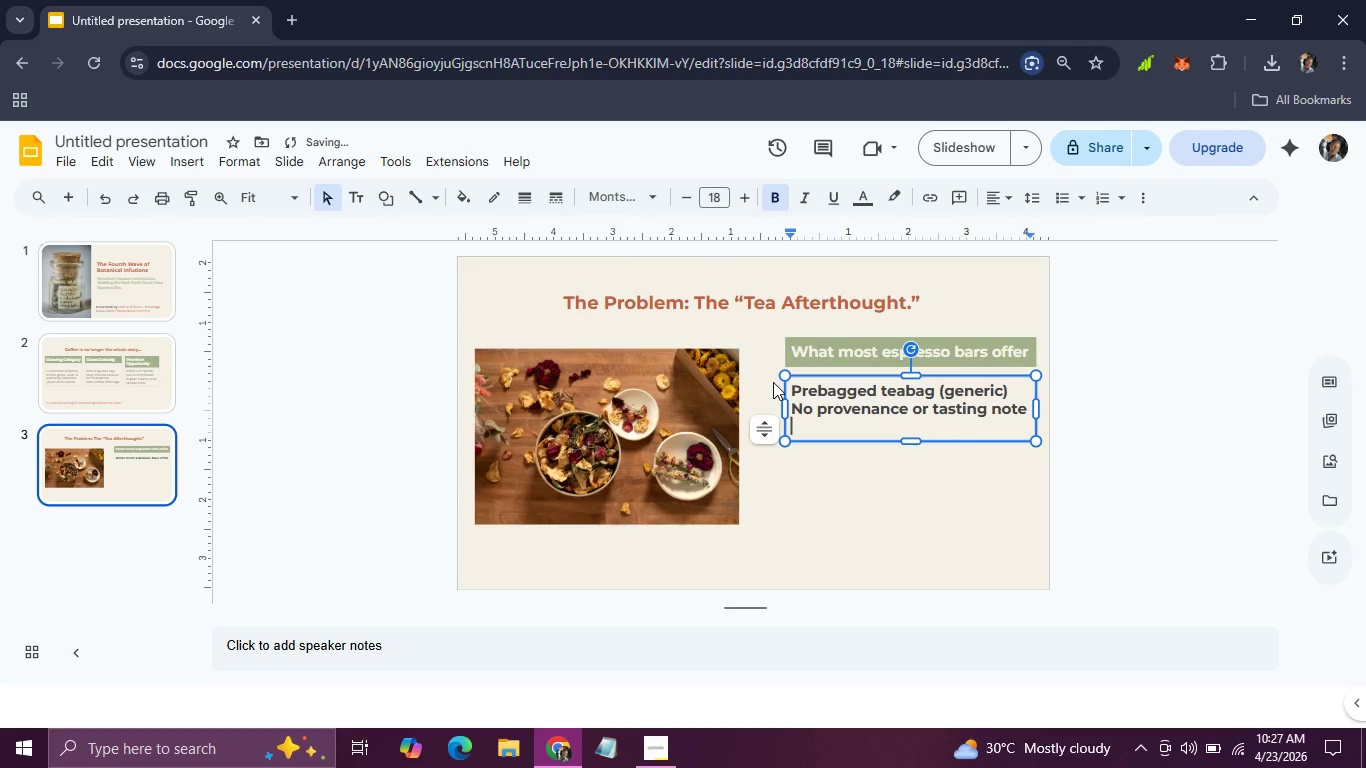 
type(l)
key(Backspace)
type(Loe)
key(Backspace)
type(w price, low pere)
key(Backspace)
type(ception)
 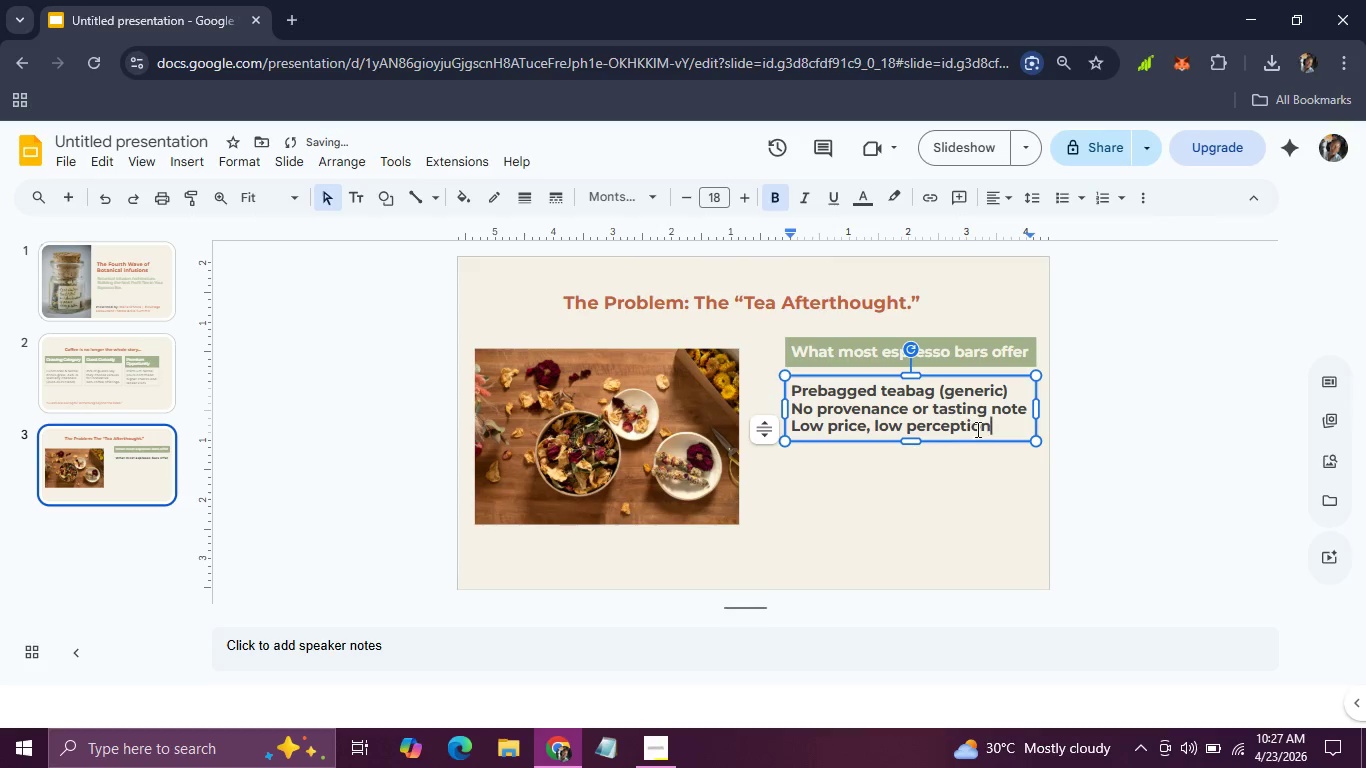 
left_click_drag(start_coordinate=[999, 426], to_coordinate=[790, 386])
 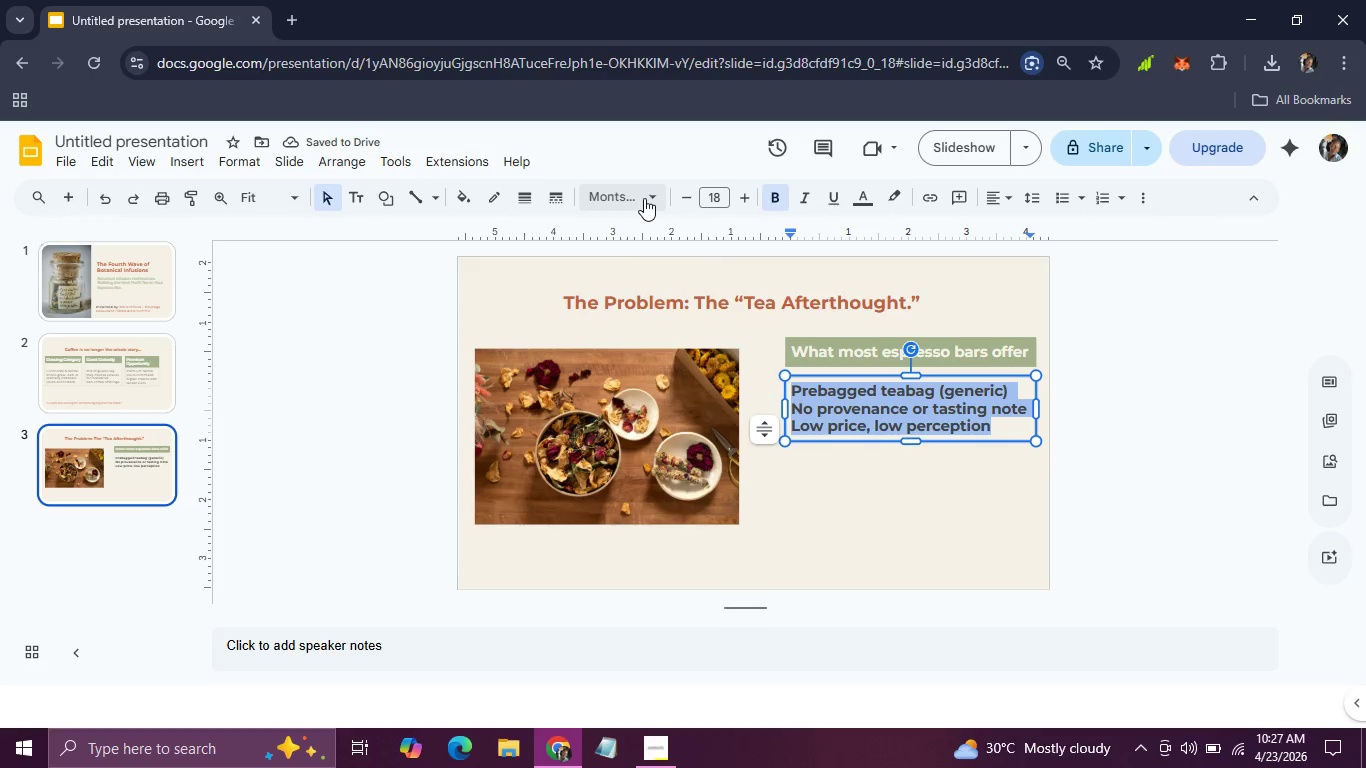 
left_click([644, 198])
 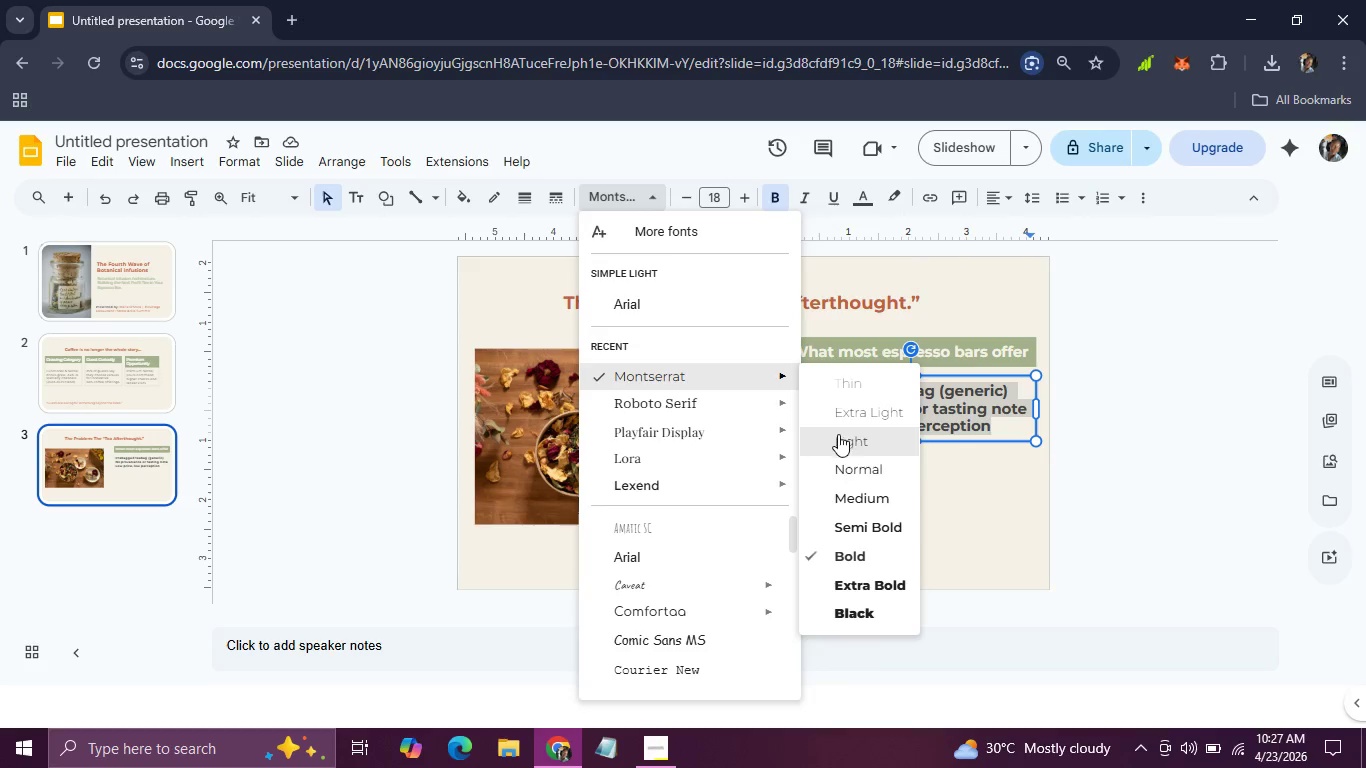 
left_click([841, 461])
 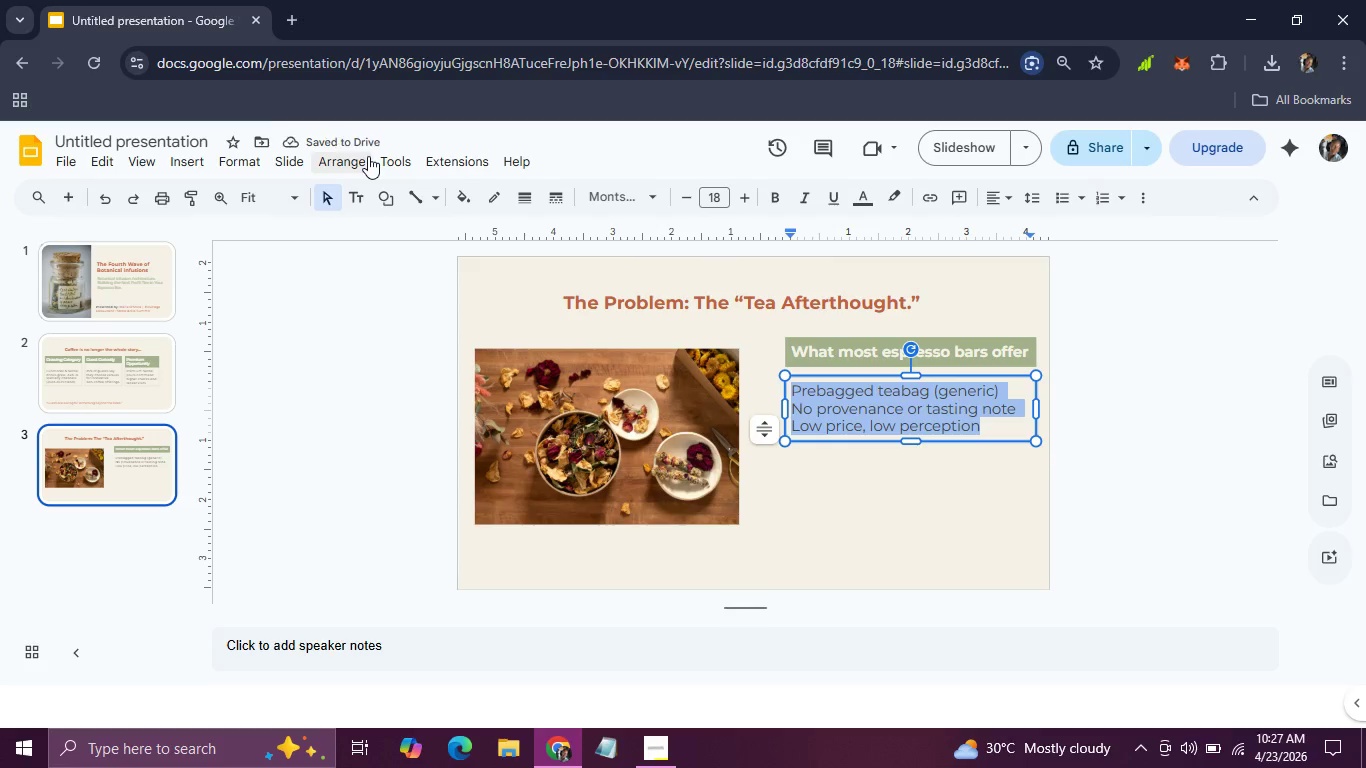 
left_click([389, 162])
 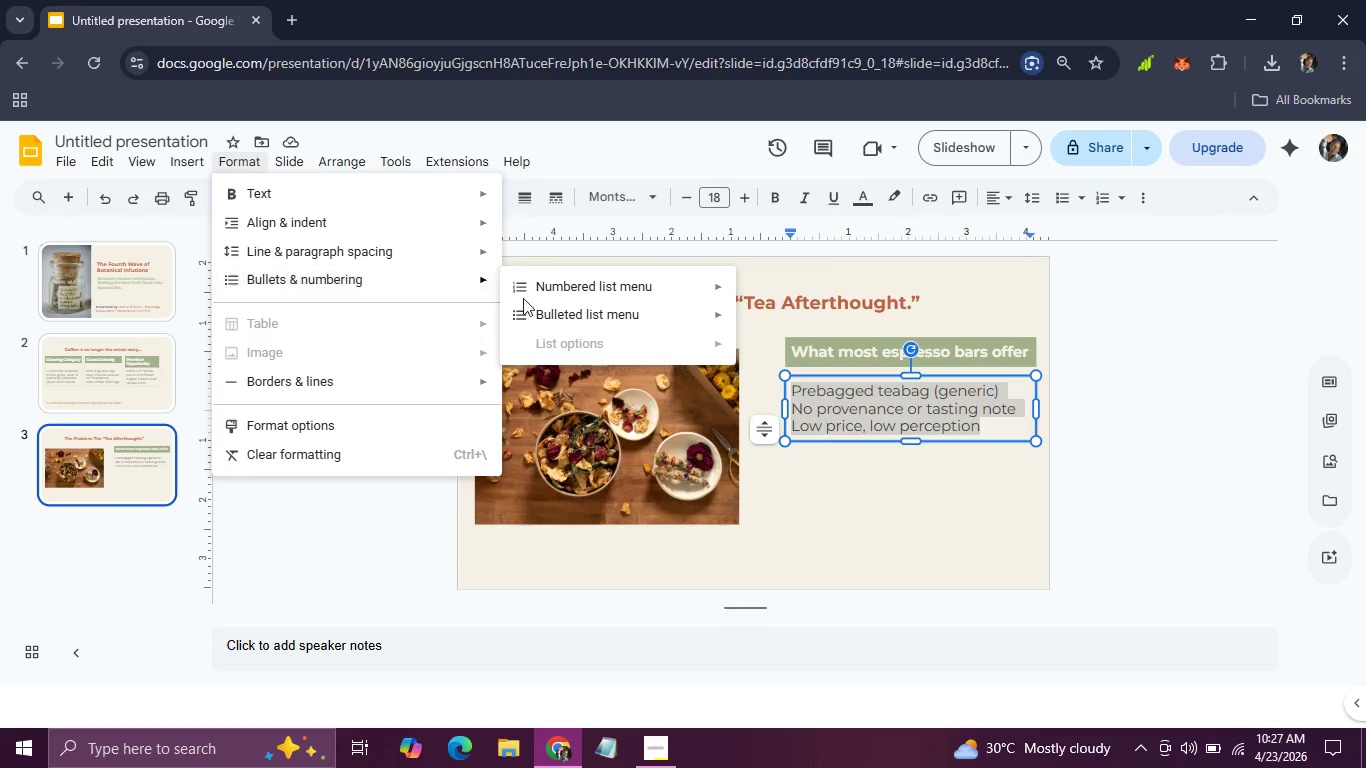 
wait(6.12)
 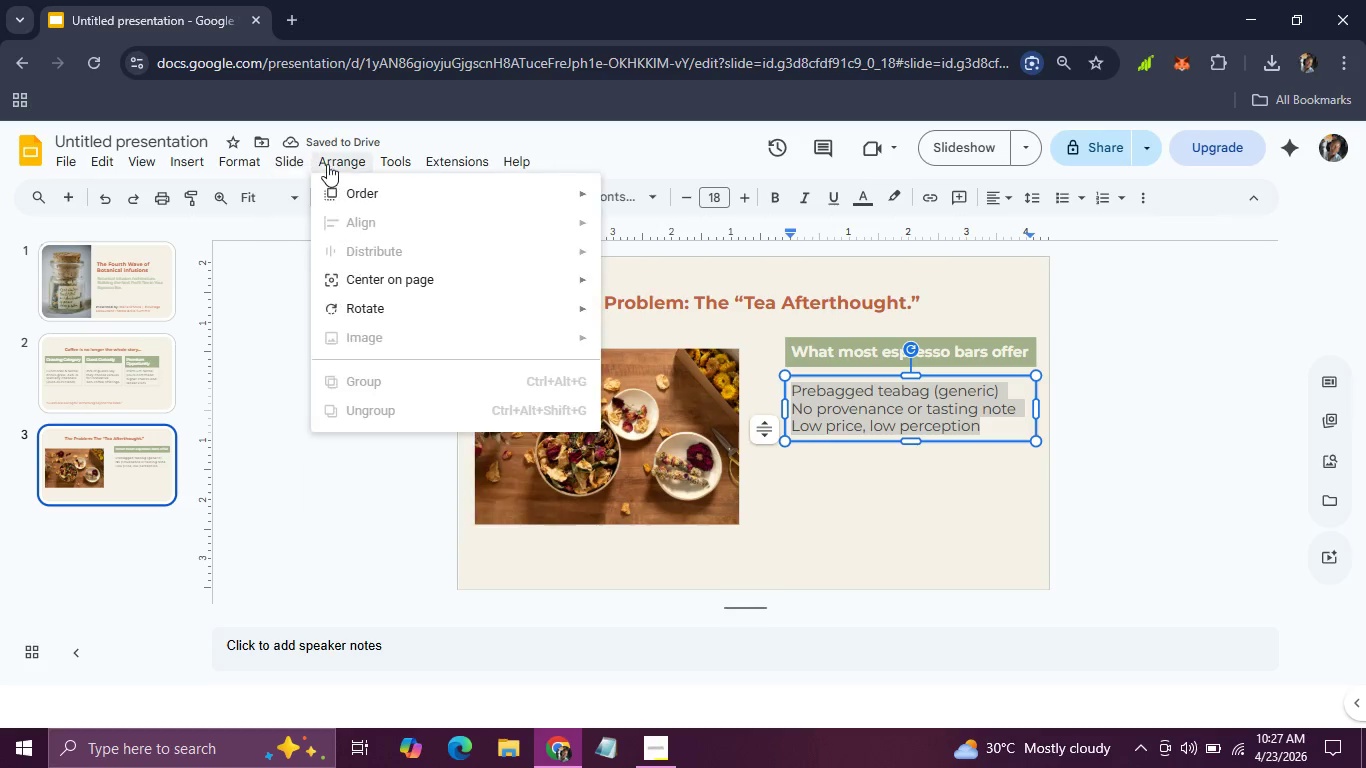 
left_click([783, 353])
 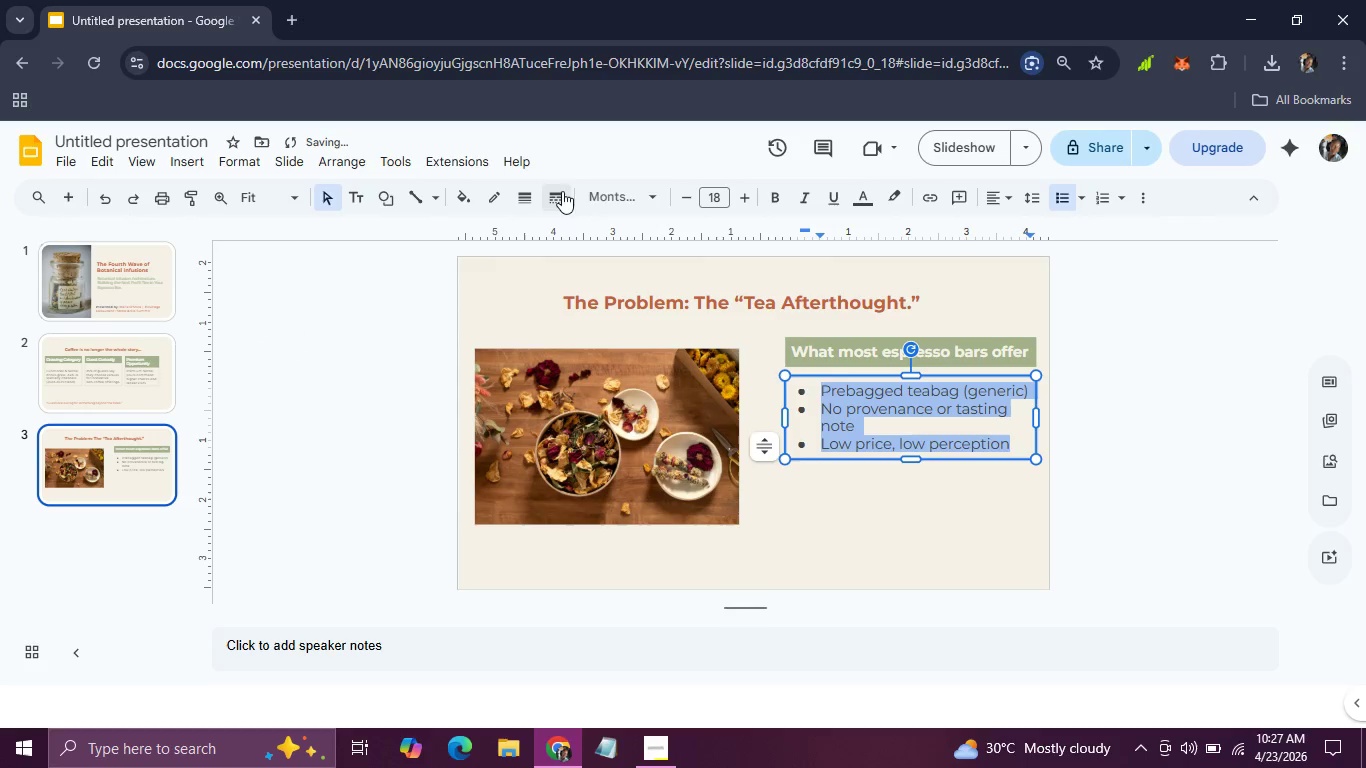 
left_click([620, 193])
 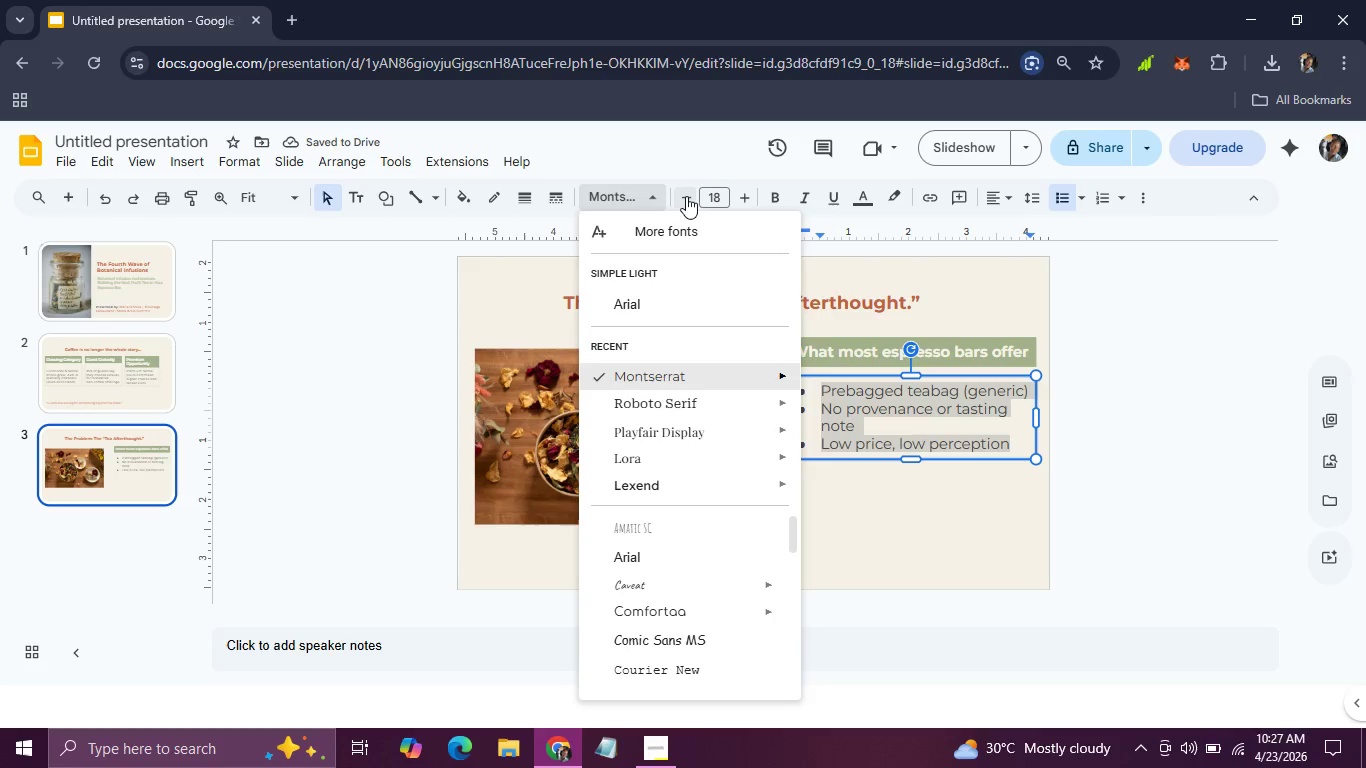 
double_click([686, 196])
 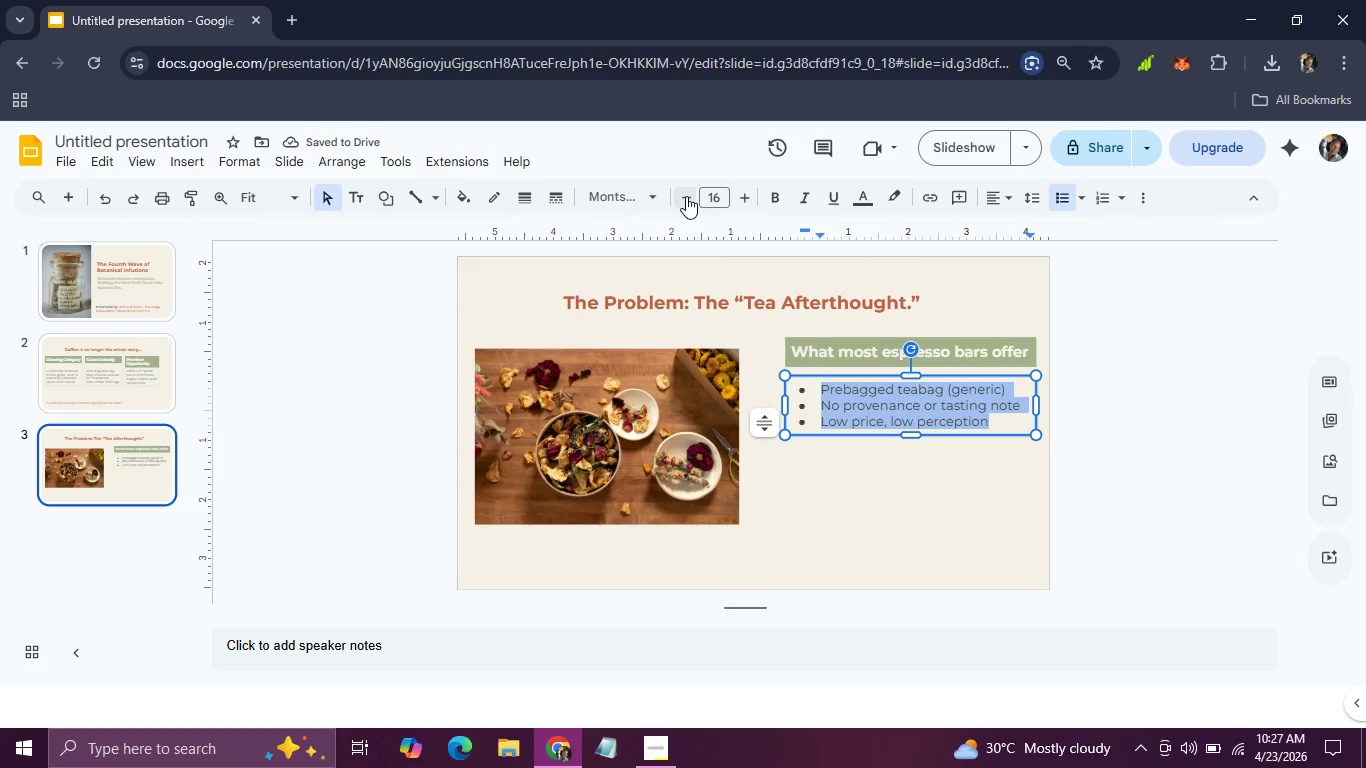 
wait(6.11)
 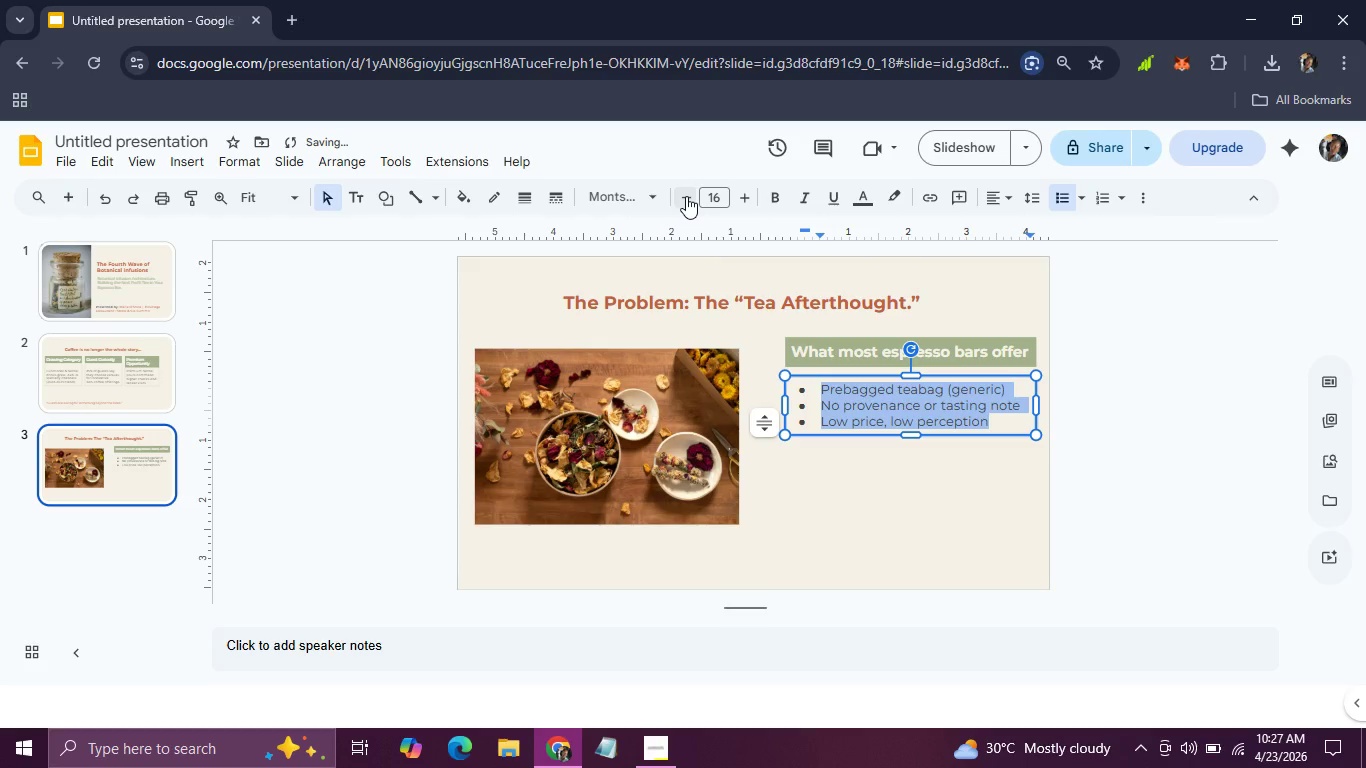 
left_click([636, 196])
 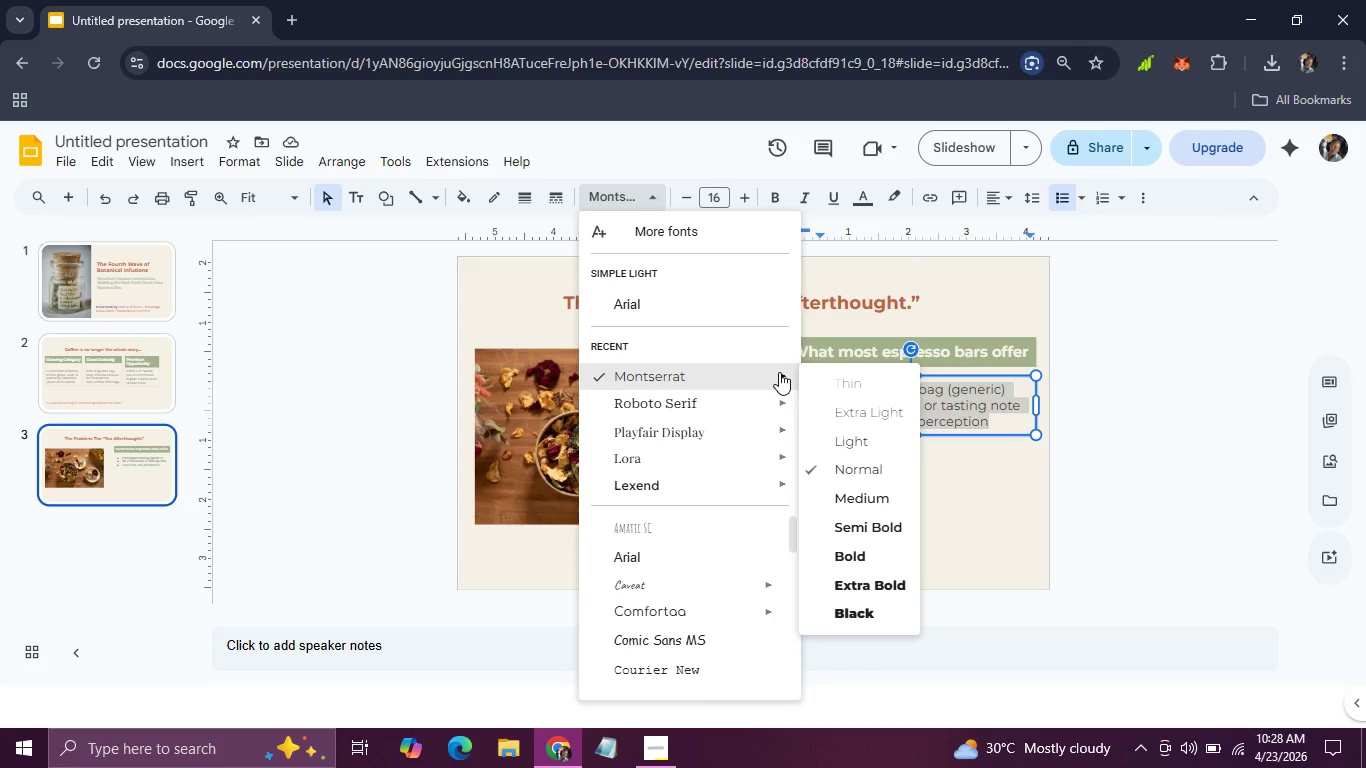 
wait(6.44)
 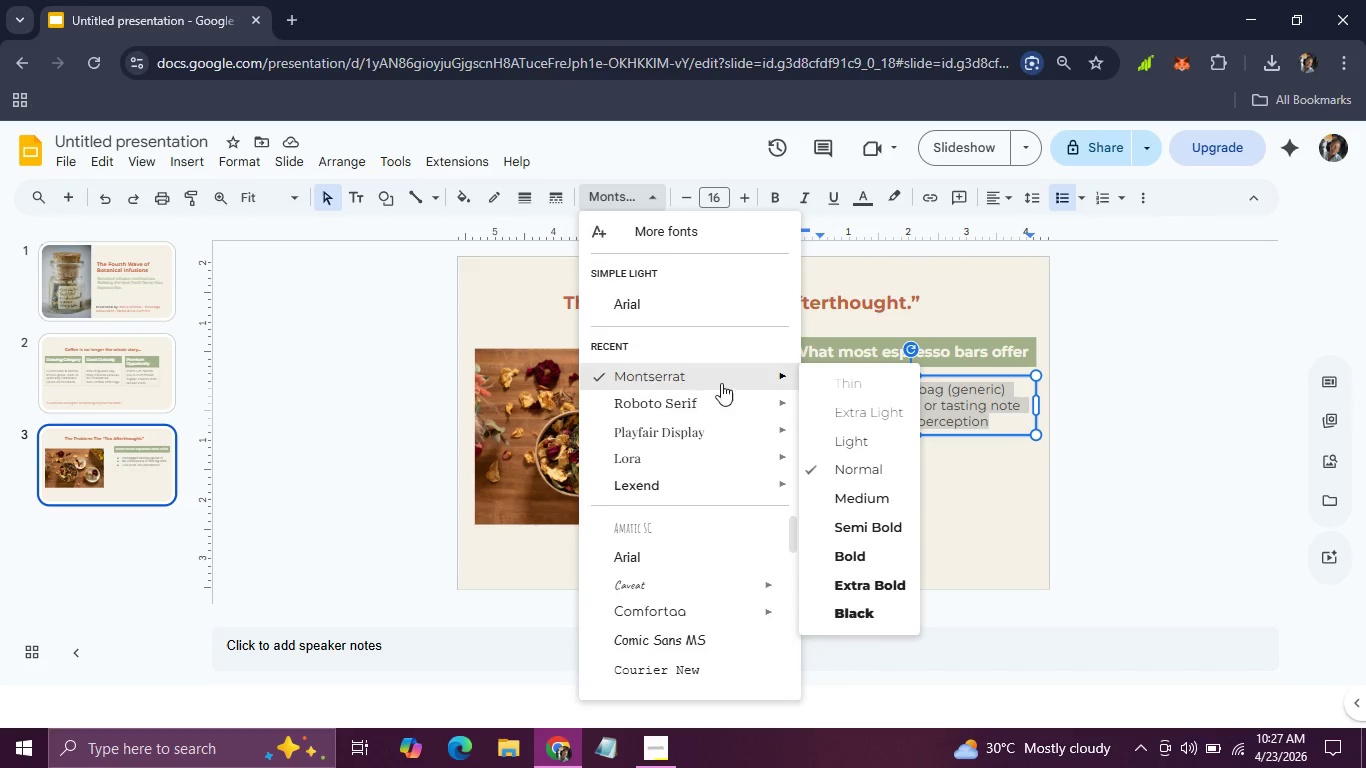 
left_click([853, 496])
 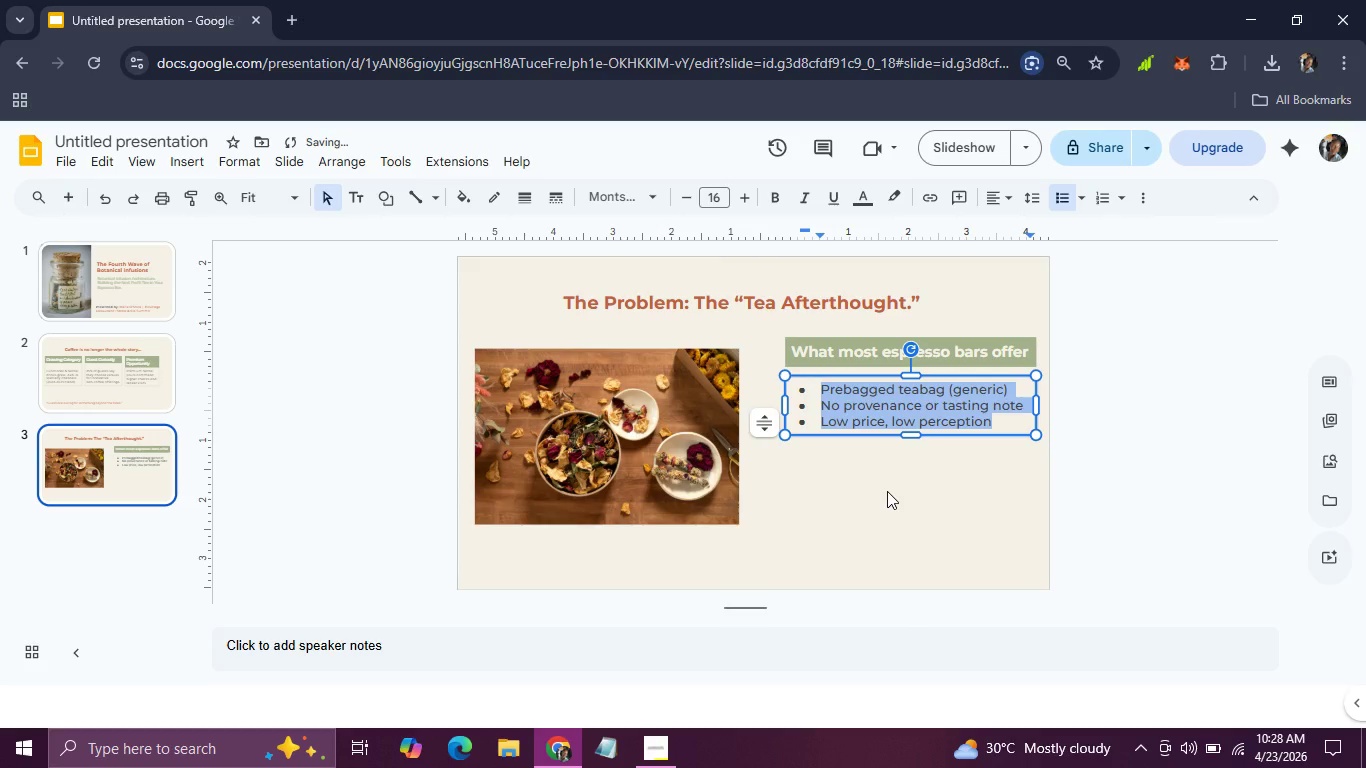 
left_click([887, 491])
 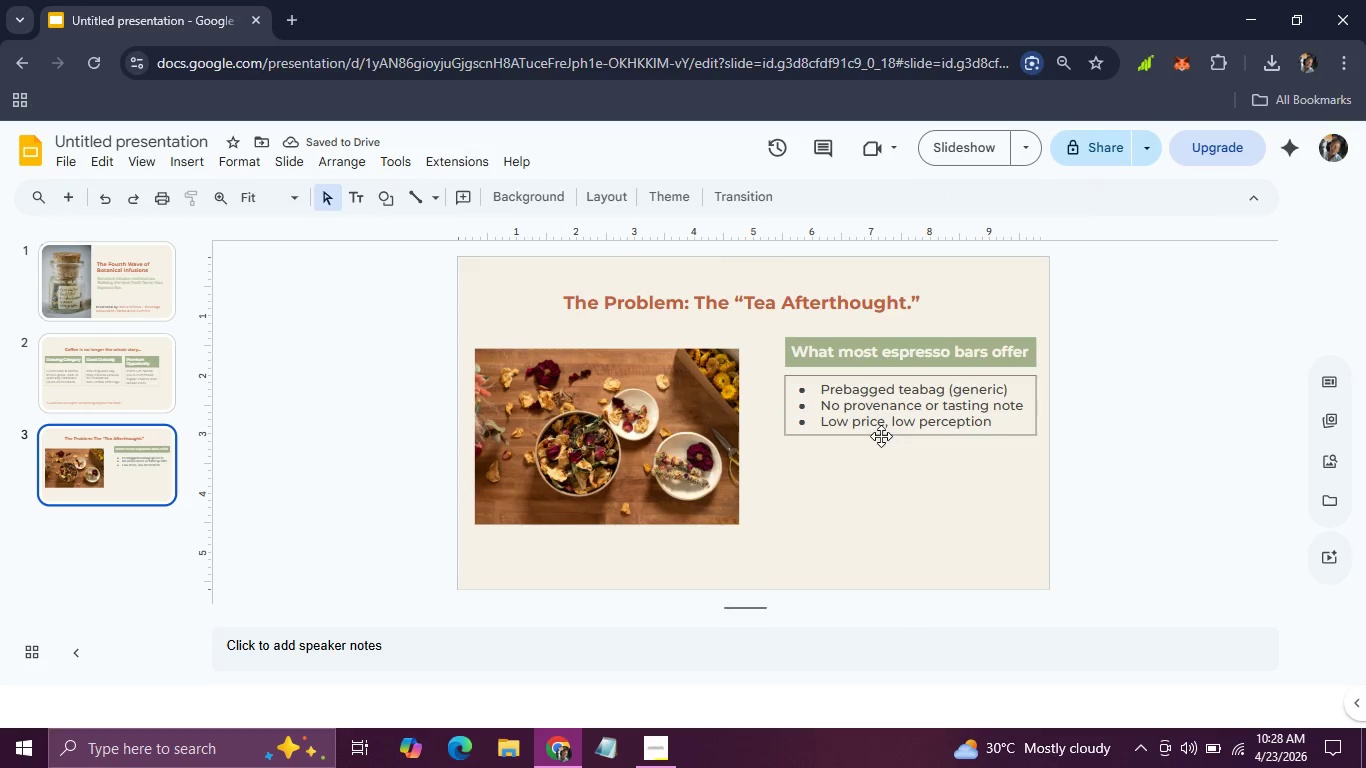 
left_click([881, 436])
 